 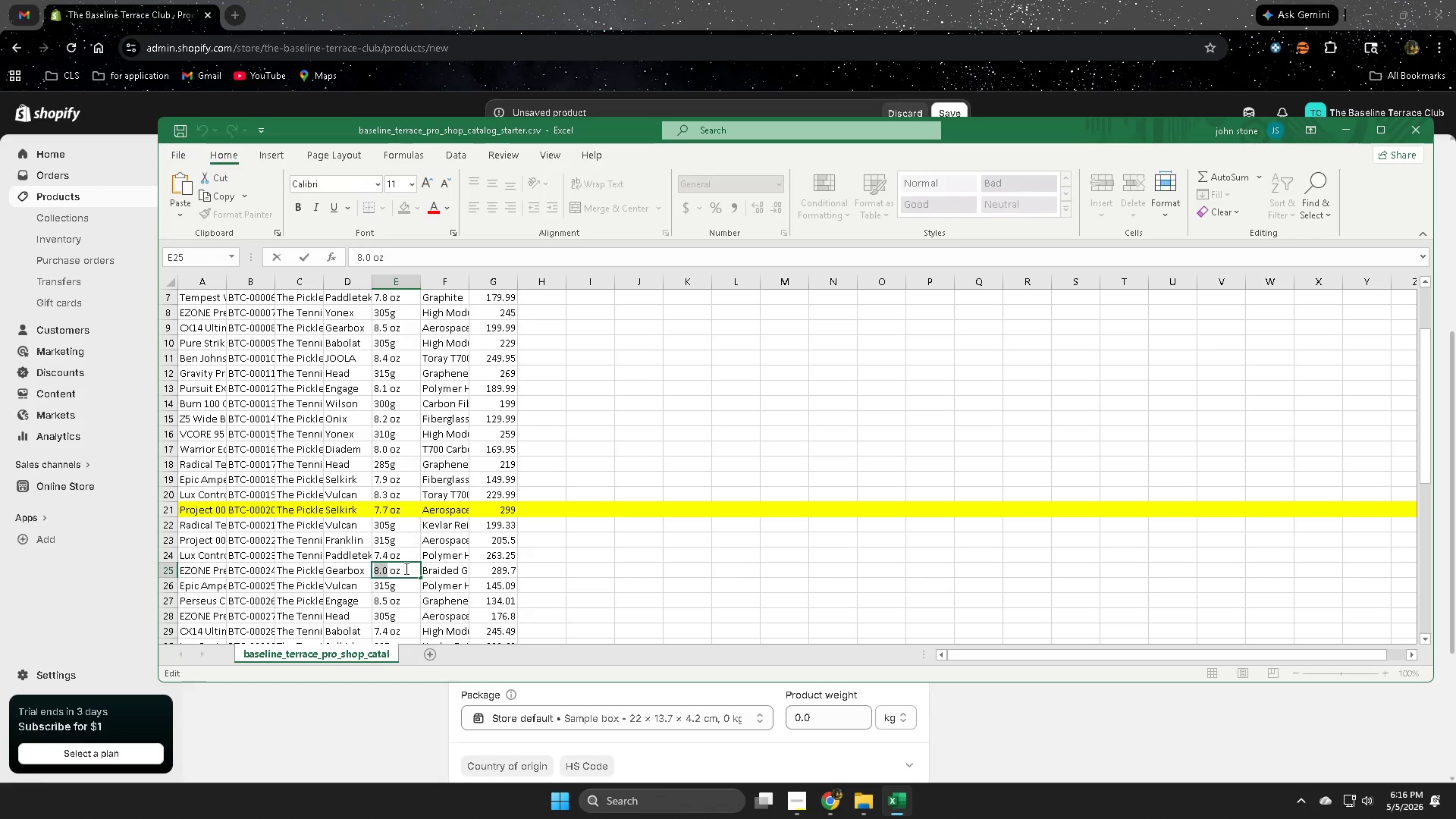 
double_click([413, 574])
 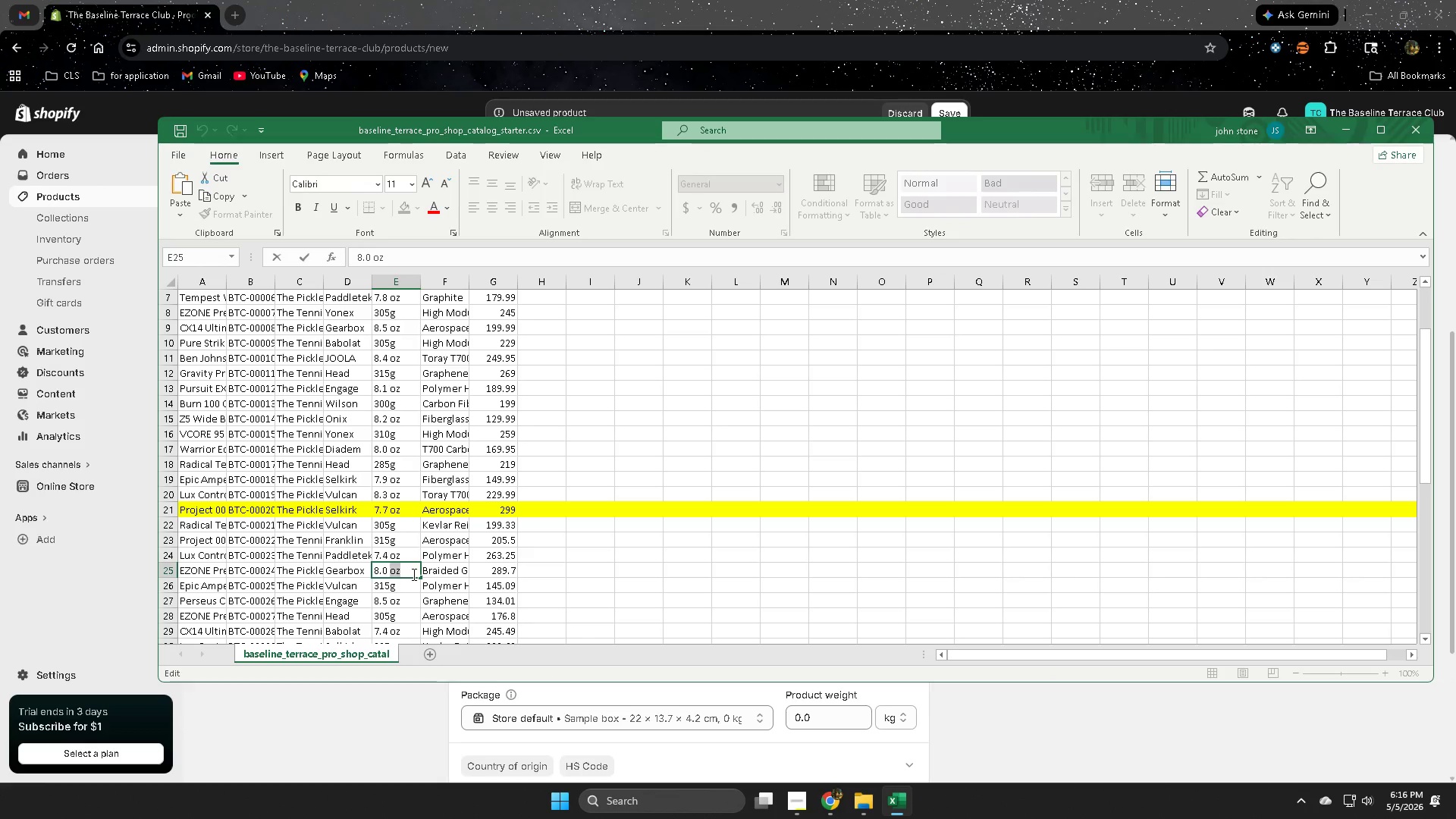 
triple_click([413, 574])
 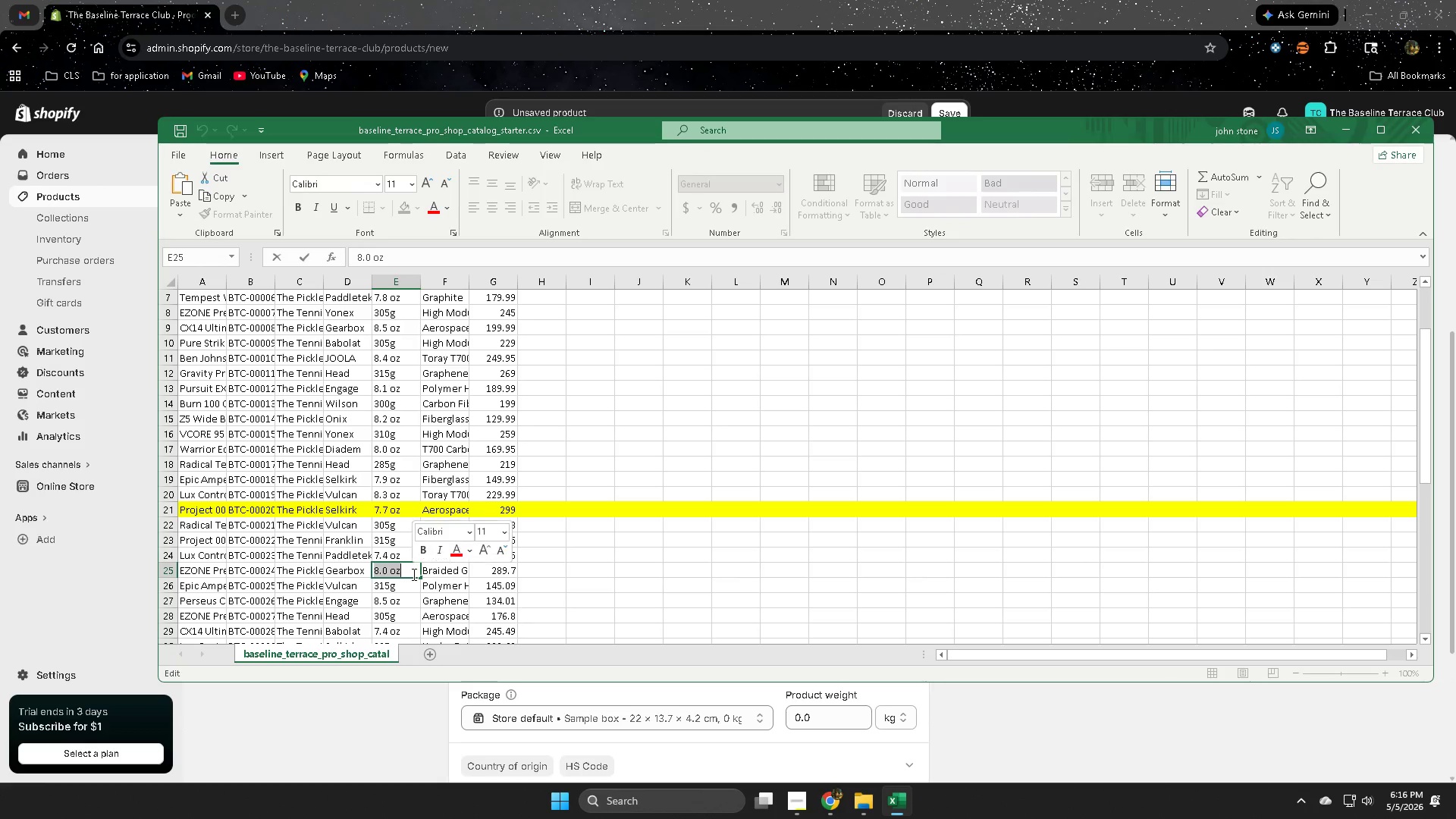 
key(Control+ControlLeft)
 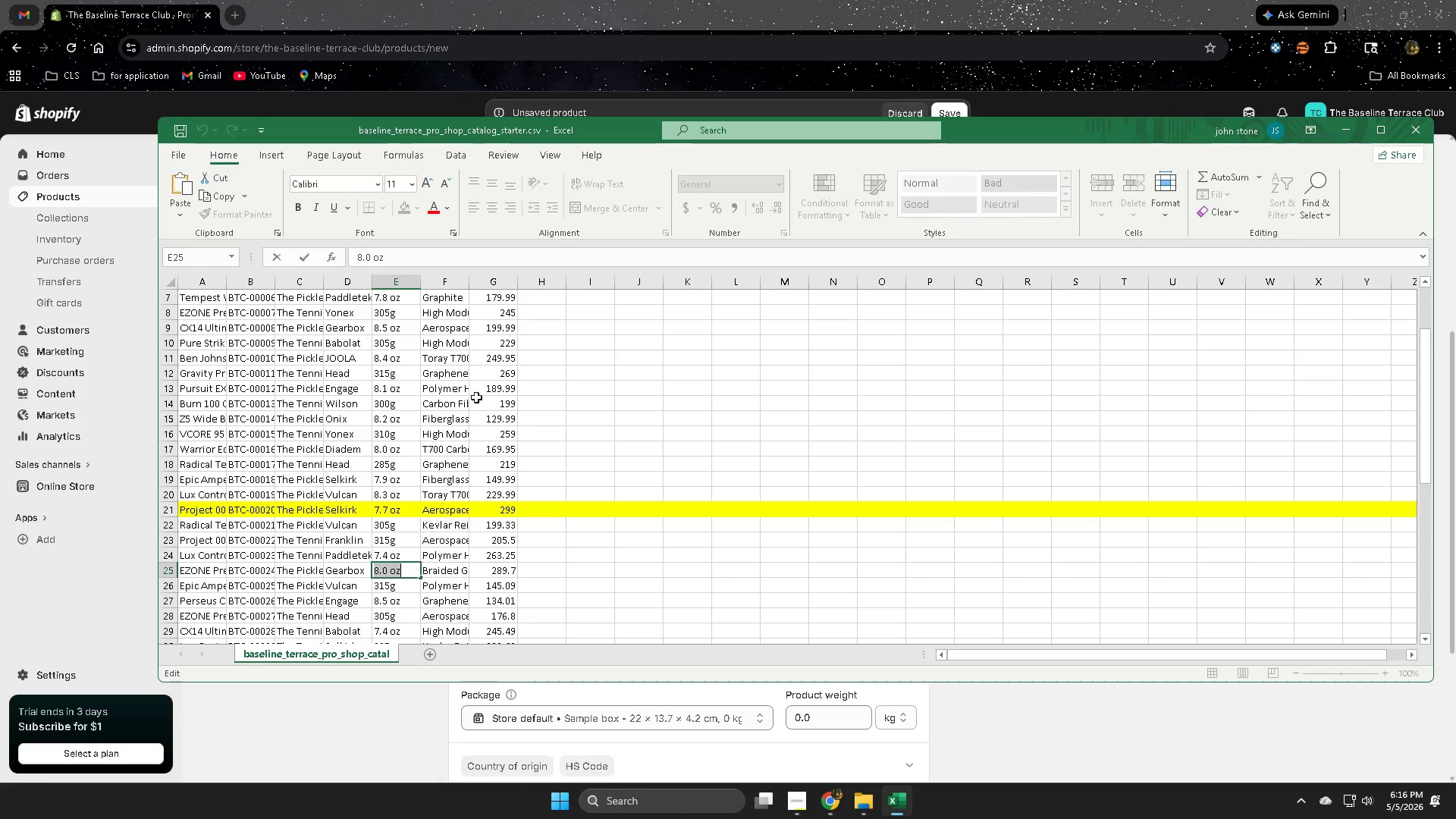 
key(Control+C)
 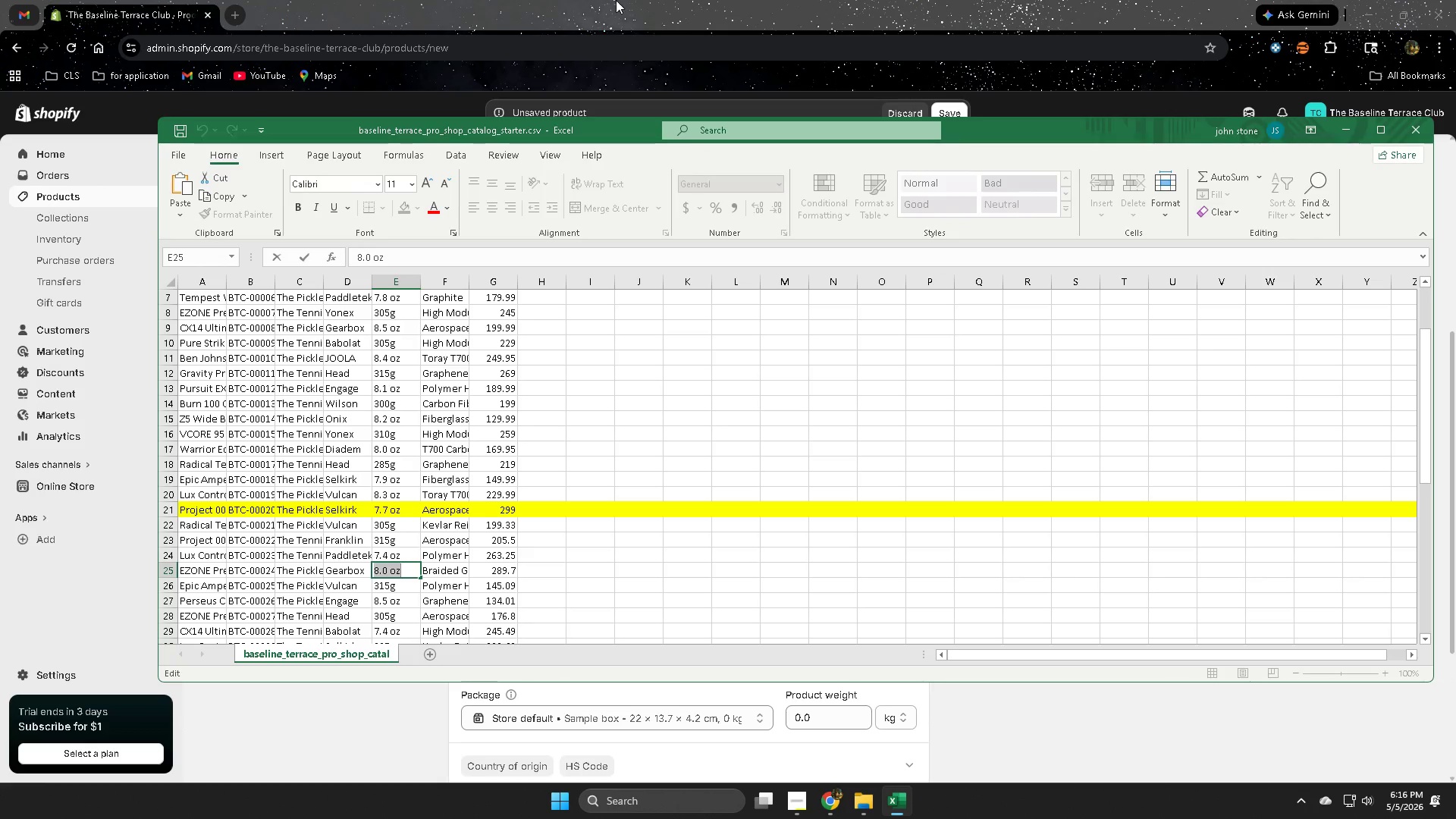 
left_click([616, 0])
 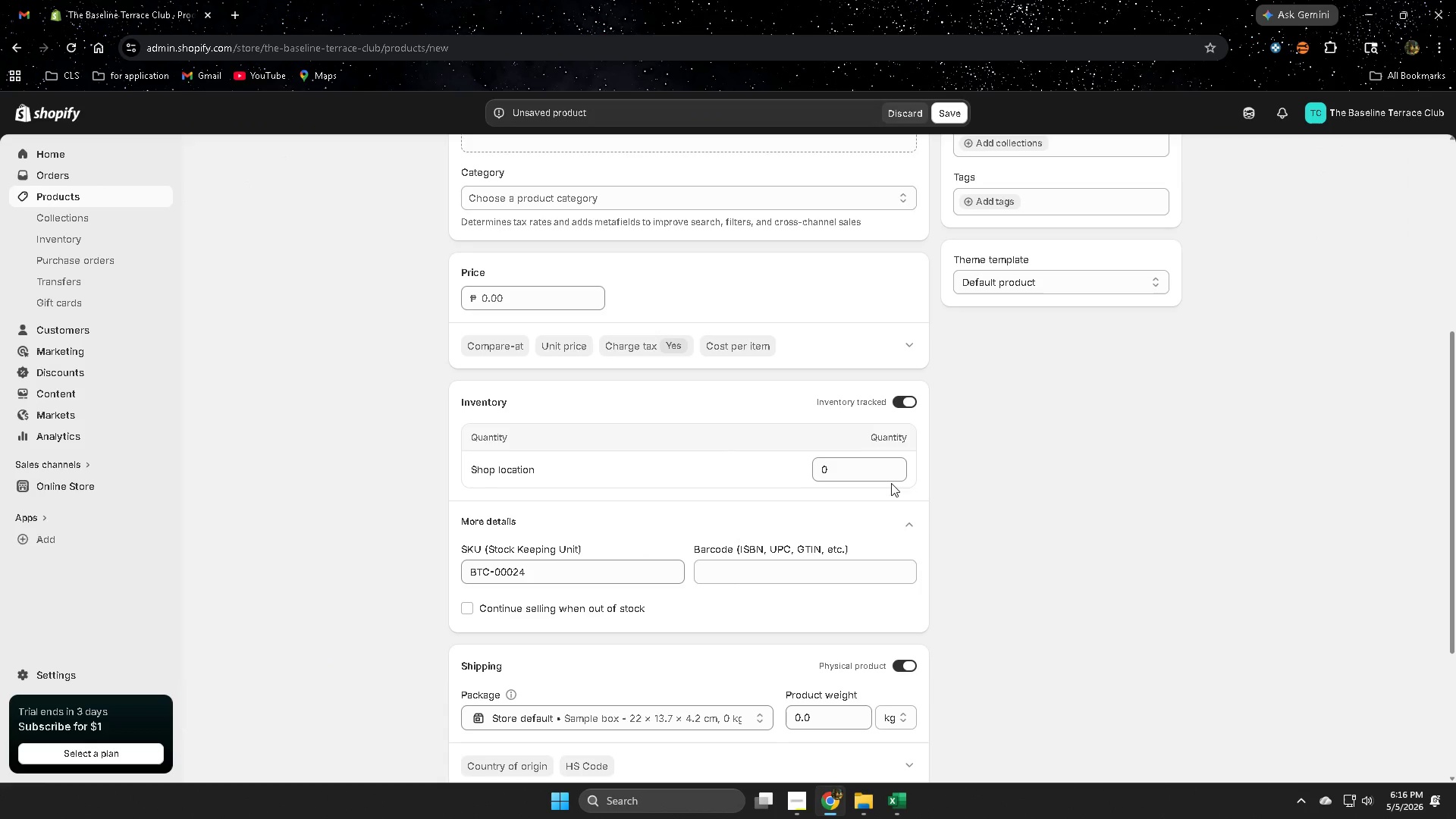 
scroll: coordinate [908, 610], scroll_direction: down, amount: 1.0
 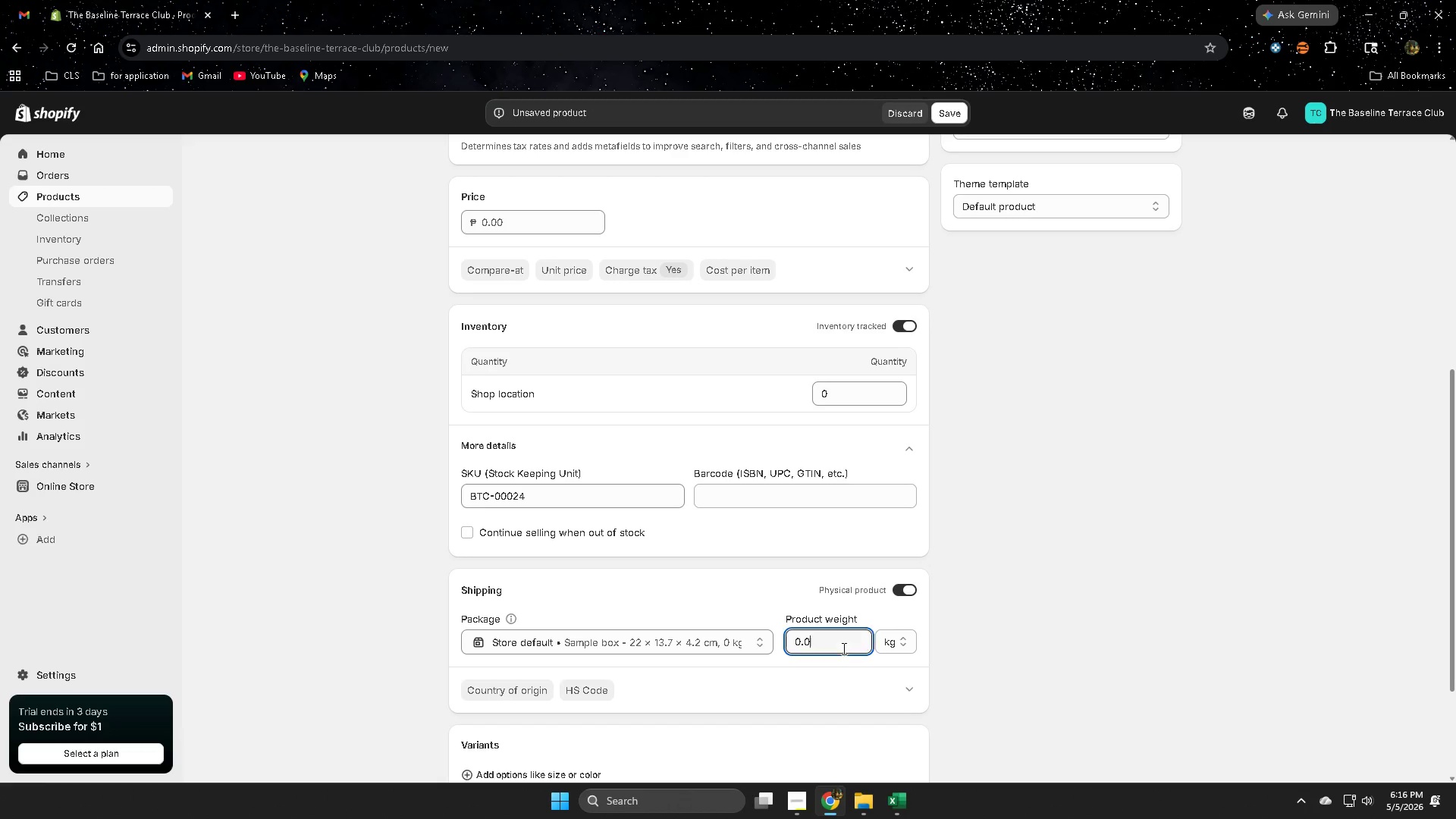 
double_click([843, 648])
 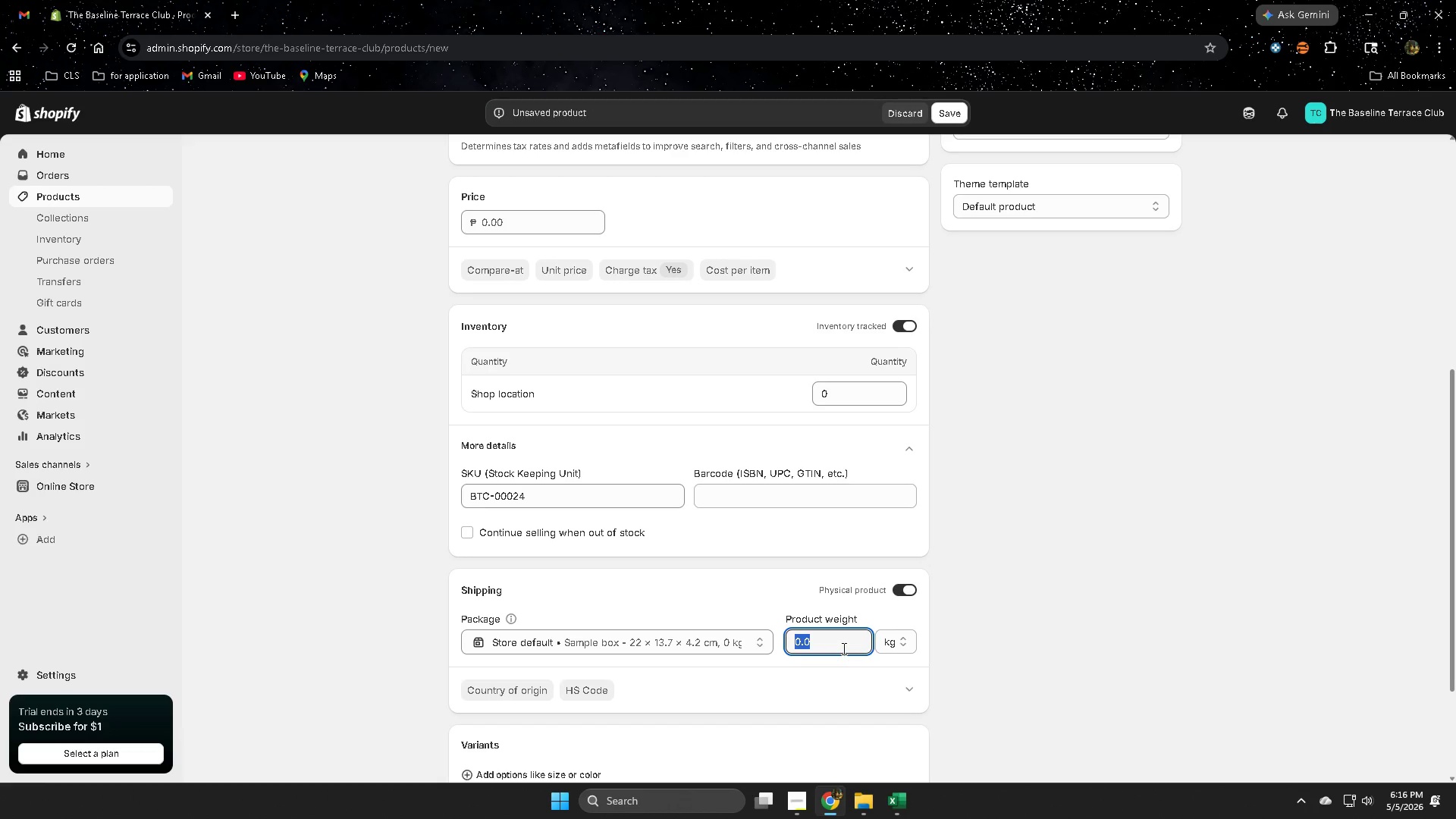 
triple_click([843, 648])
 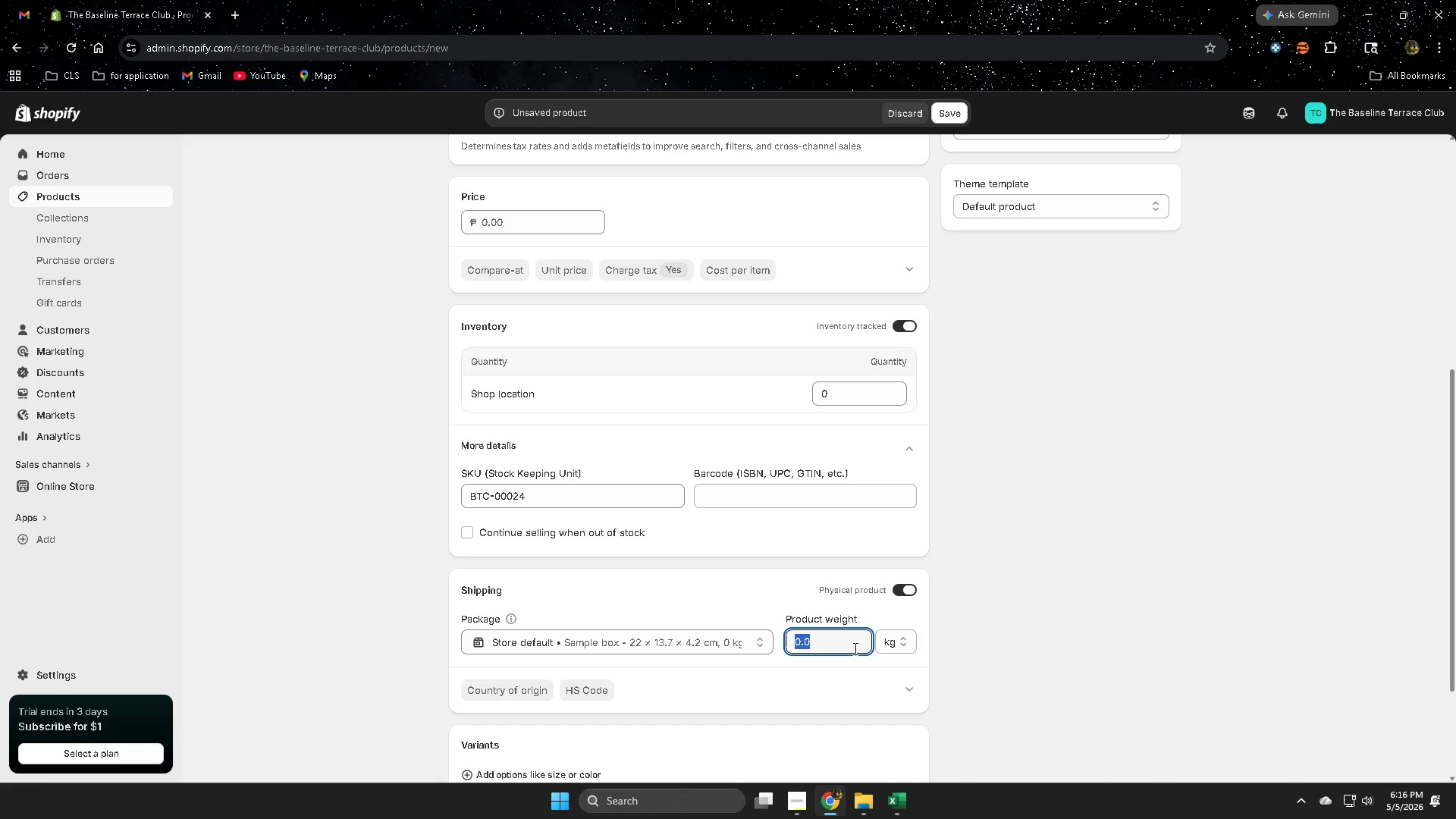 
key(Control+ControlLeft)
 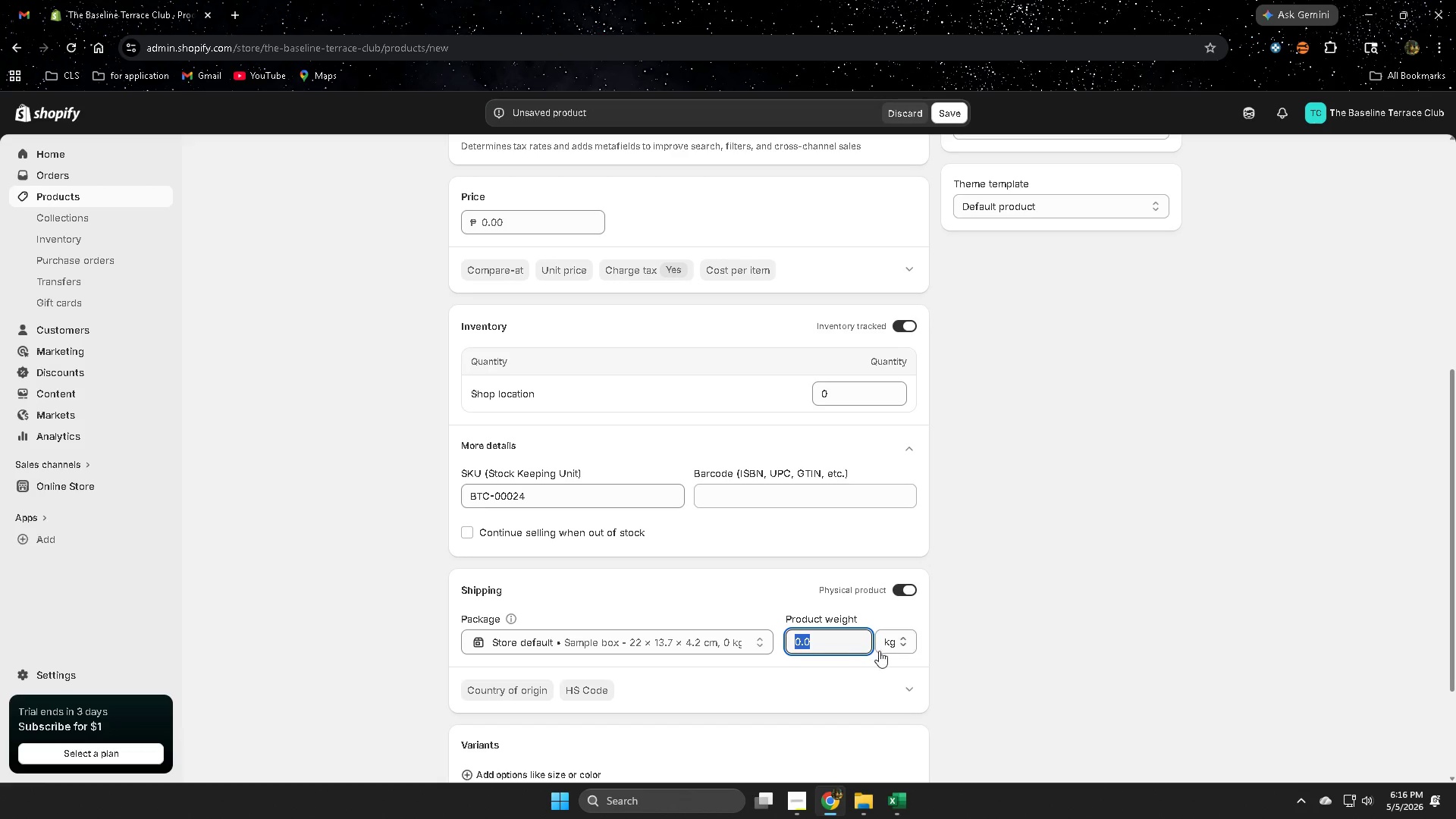 
key(Control+V)
 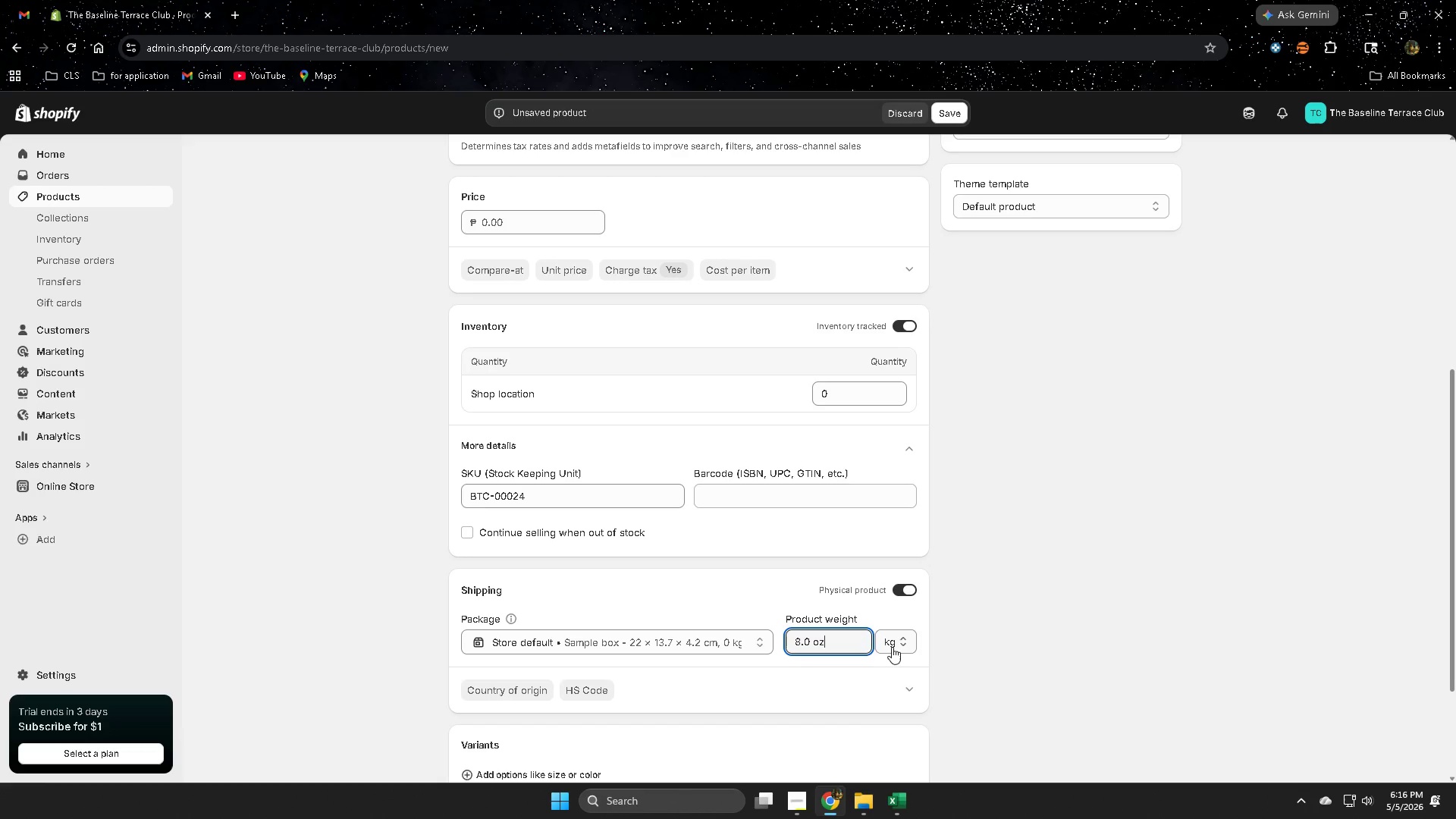 
left_click([892, 647])
 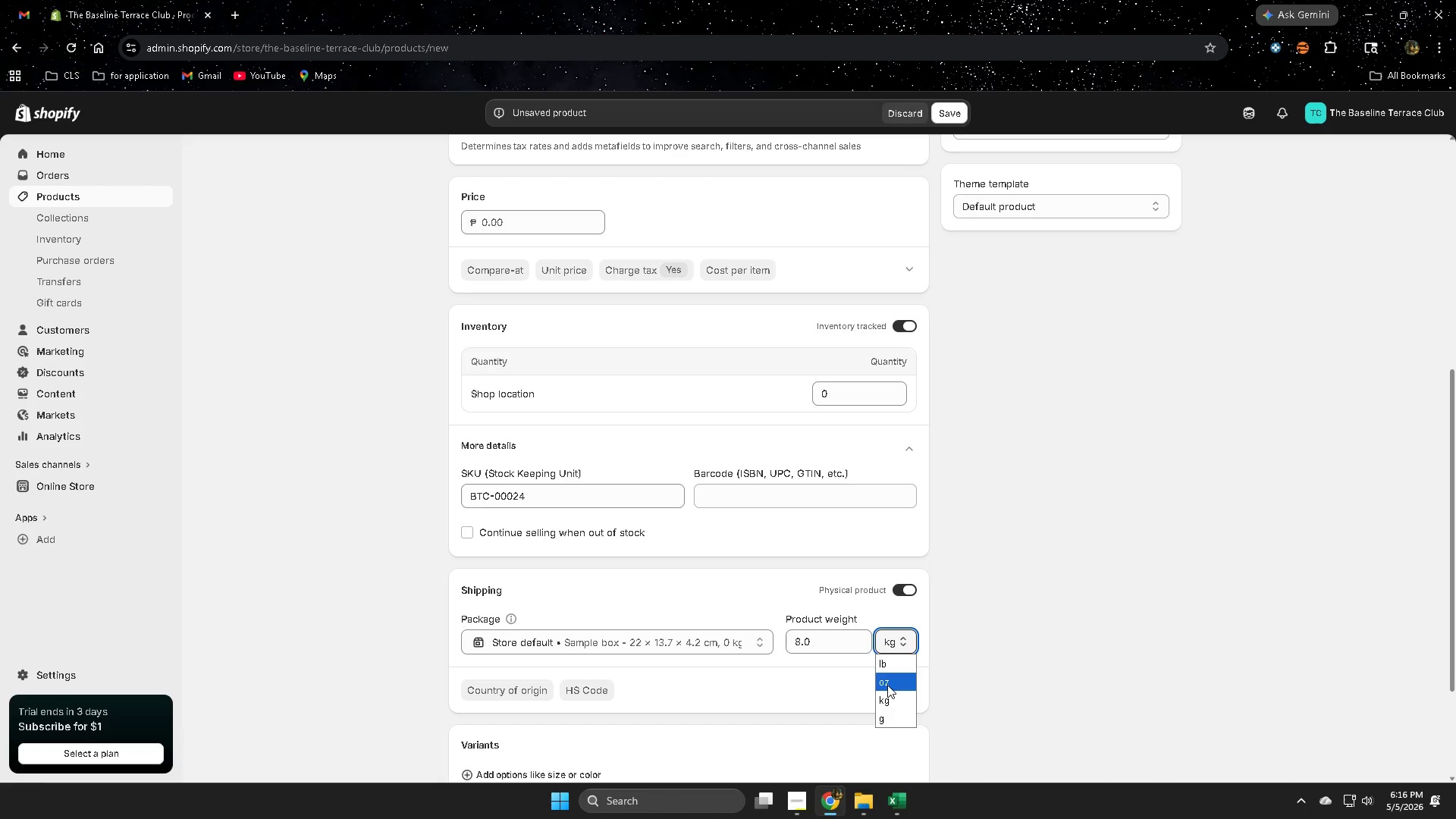 
double_click([1026, 676])
 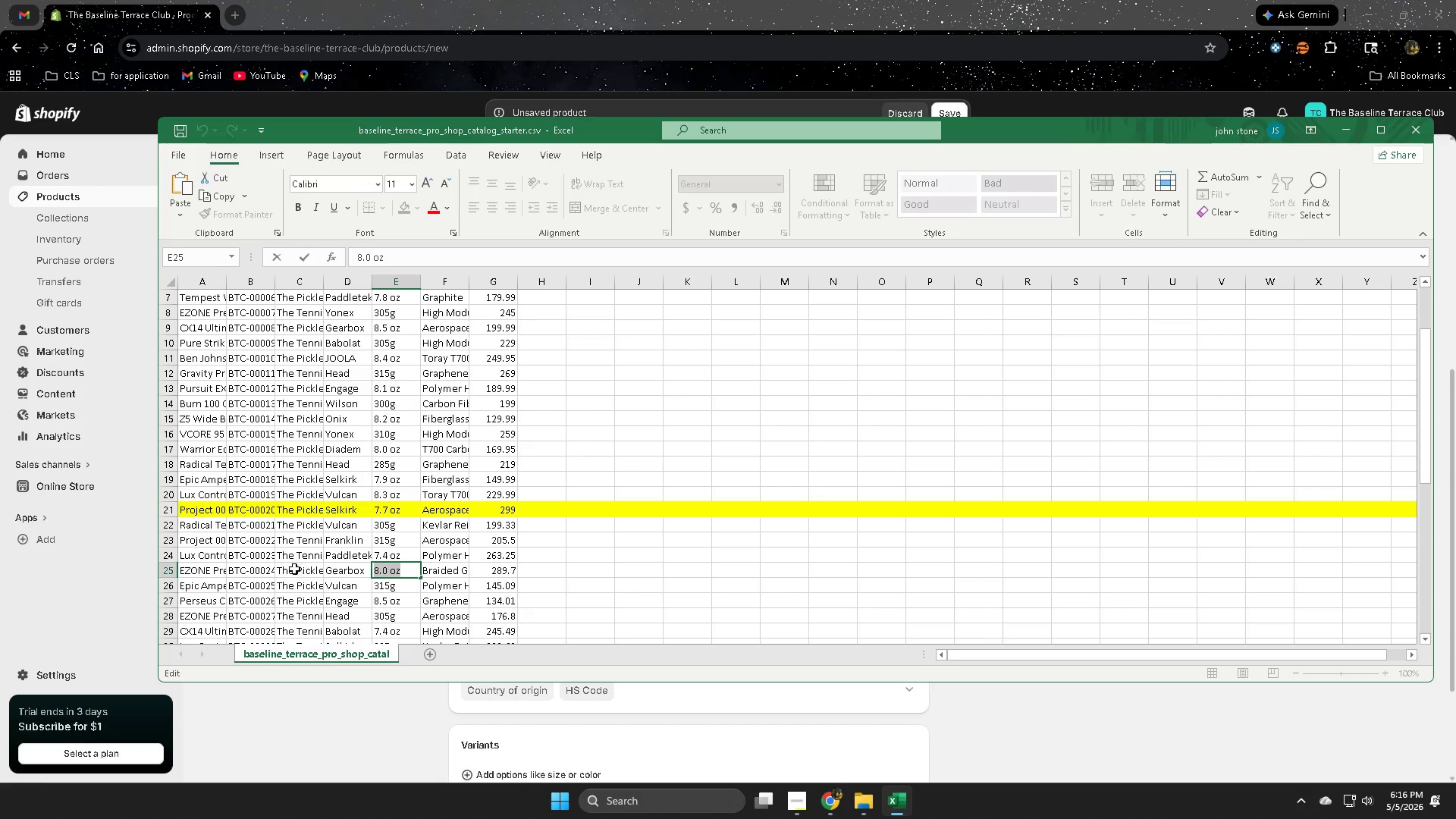 
wait(6.28)
 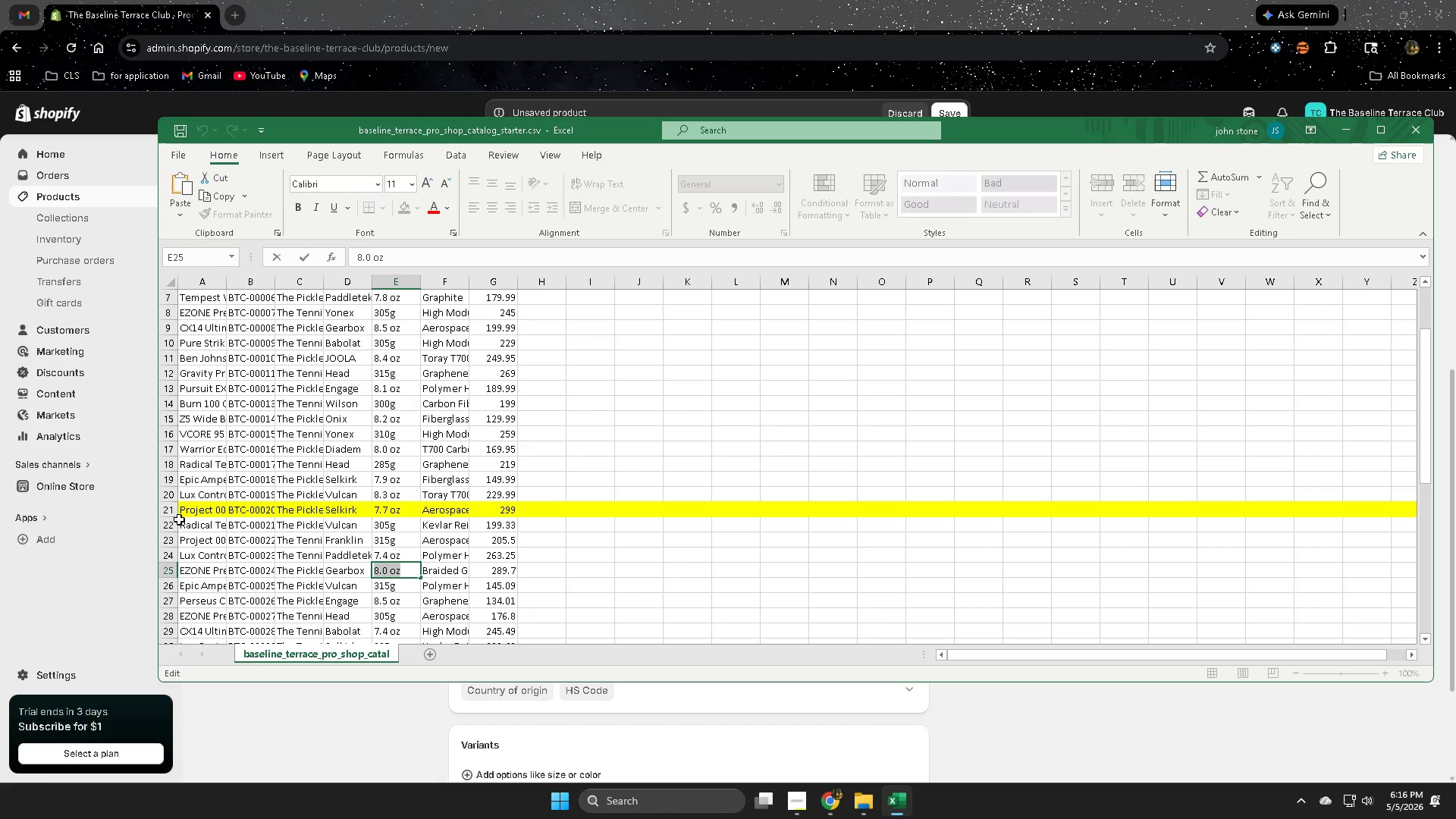 
double_click([299, 570])
 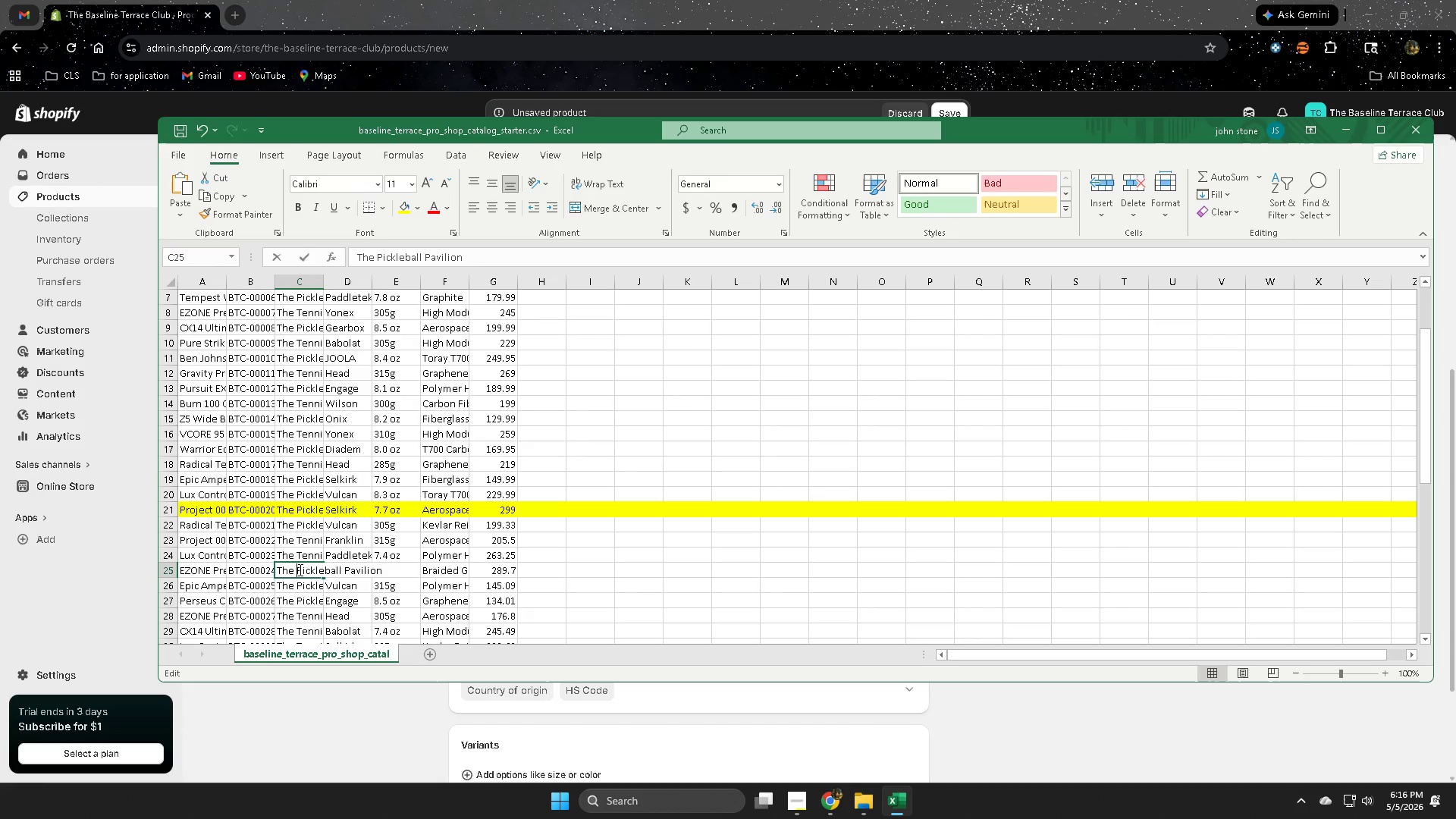 
triple_click([299, 570])
 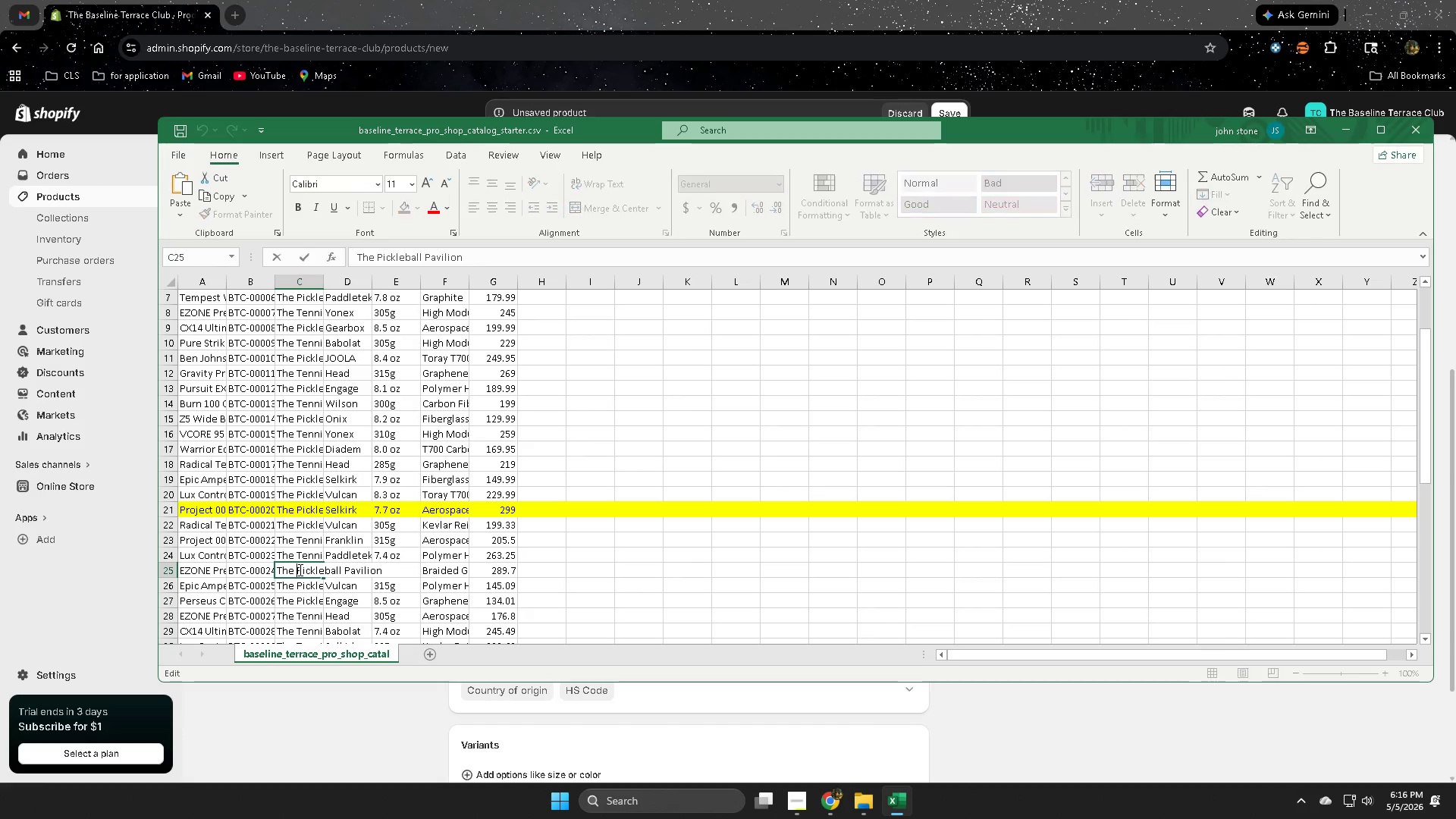 
triple_click([299, 570])
 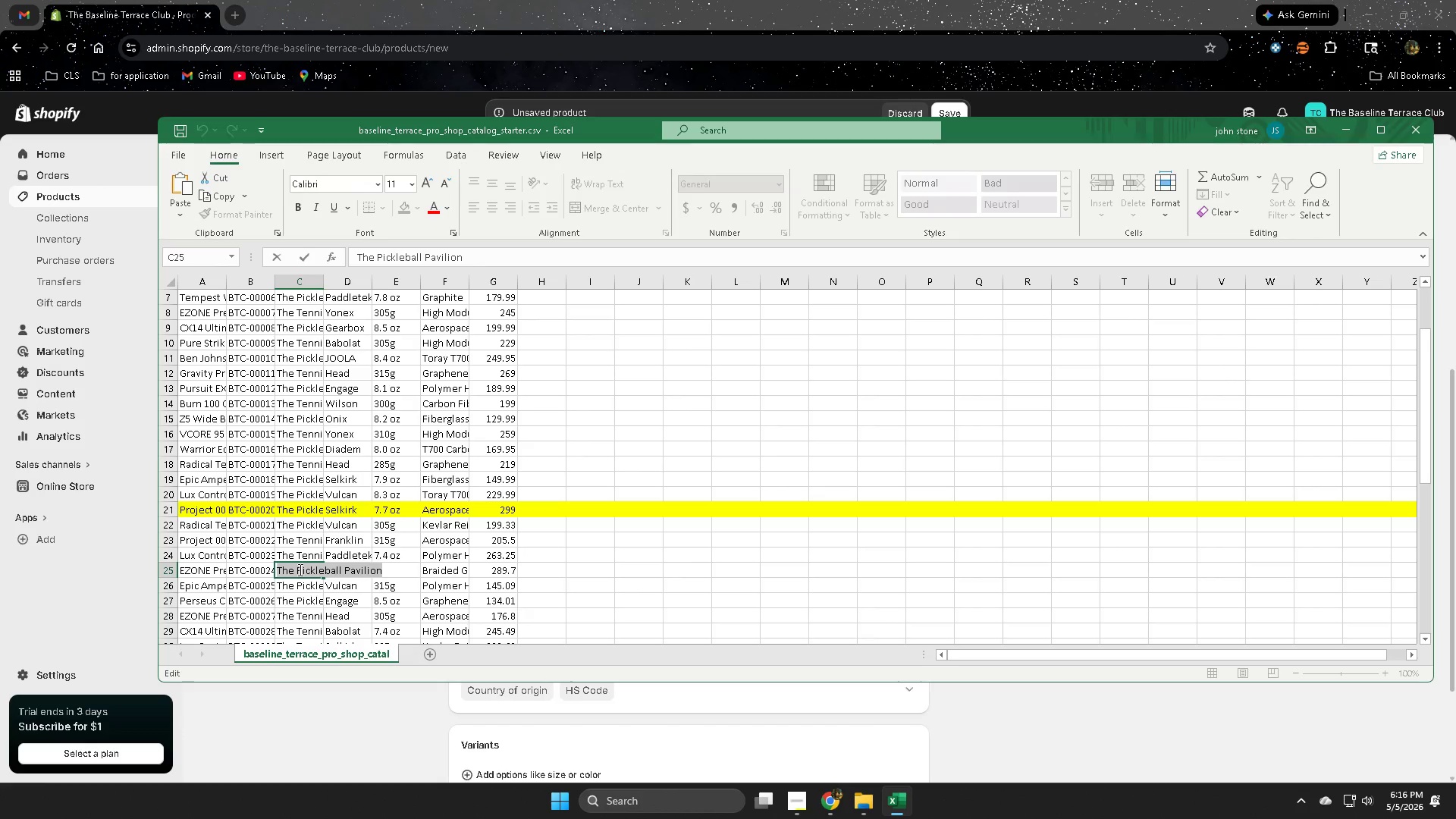 
triple_click([299, 570])
 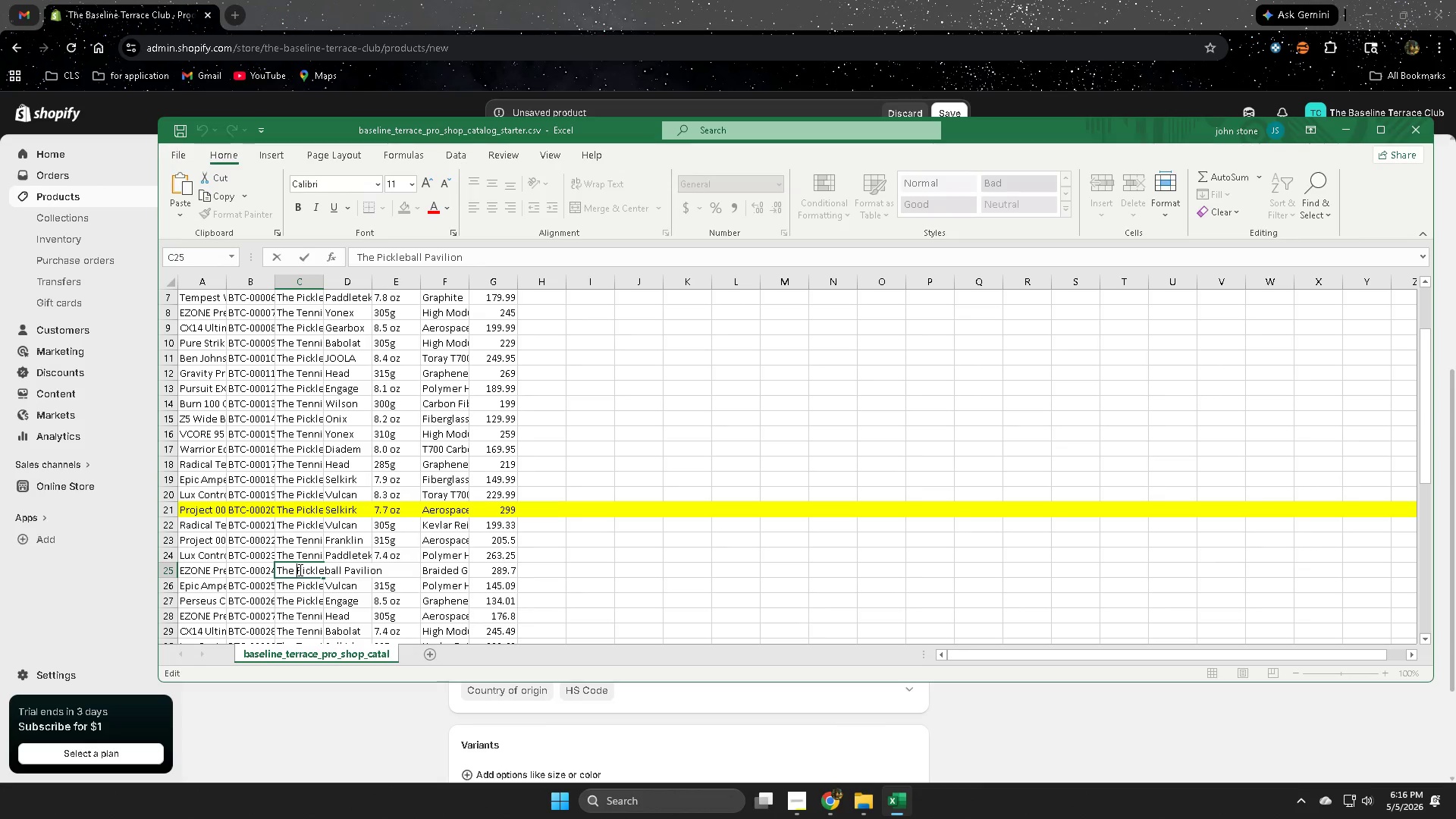 
double_click([299, 570])
 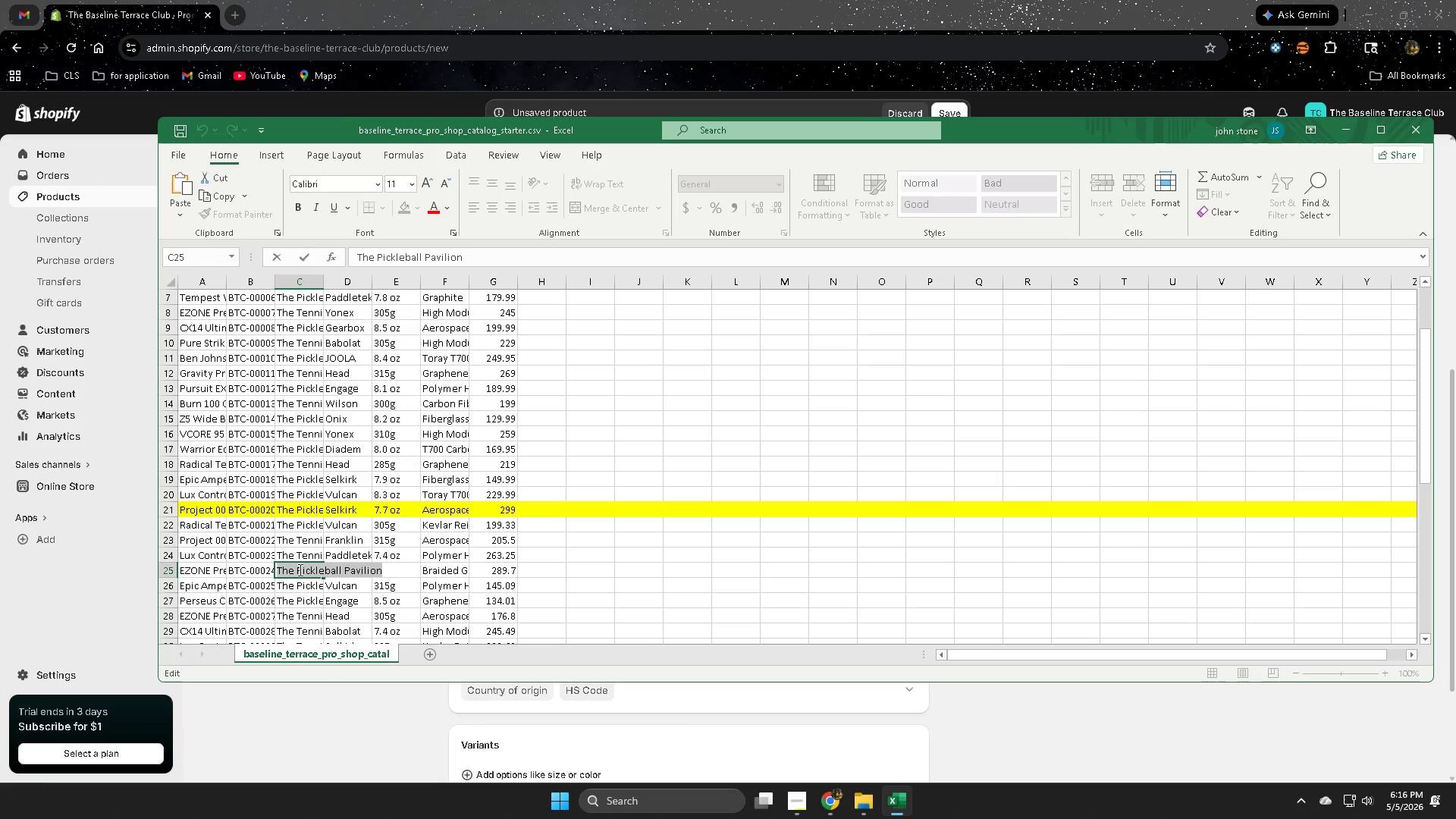 
triple_click([299, 570])
 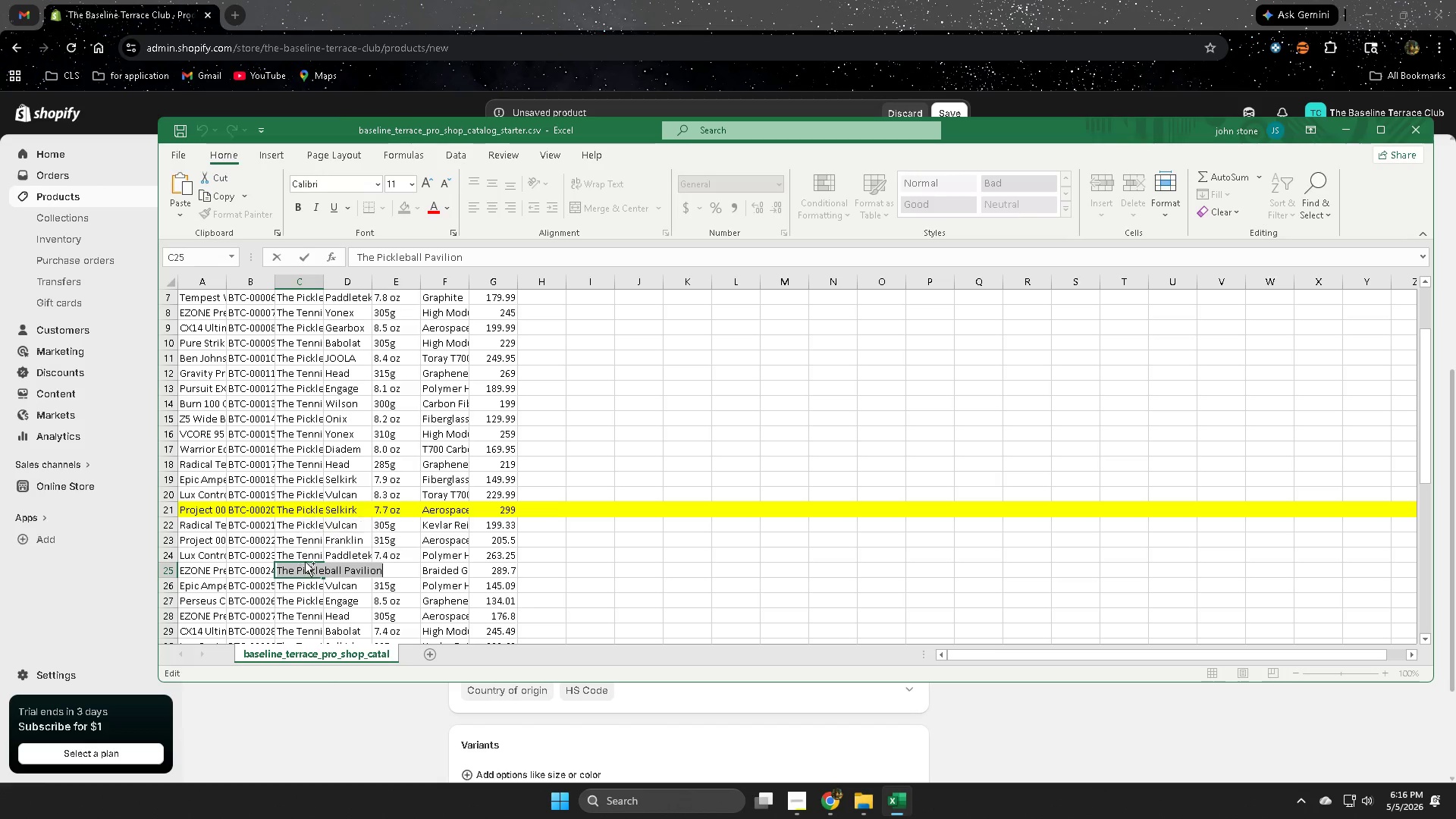 
key(Control+C)
 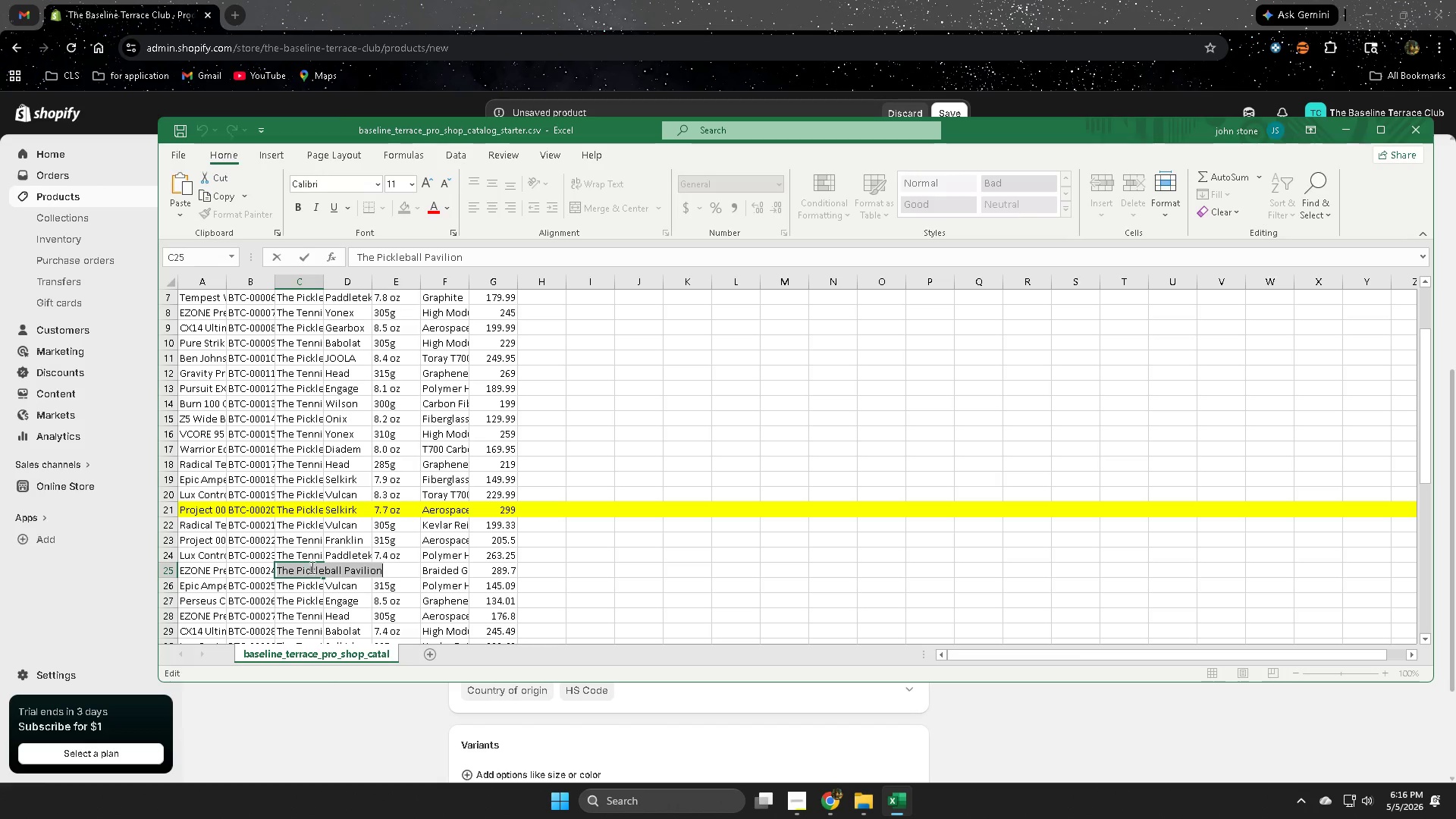 
left_click([305, 570])
 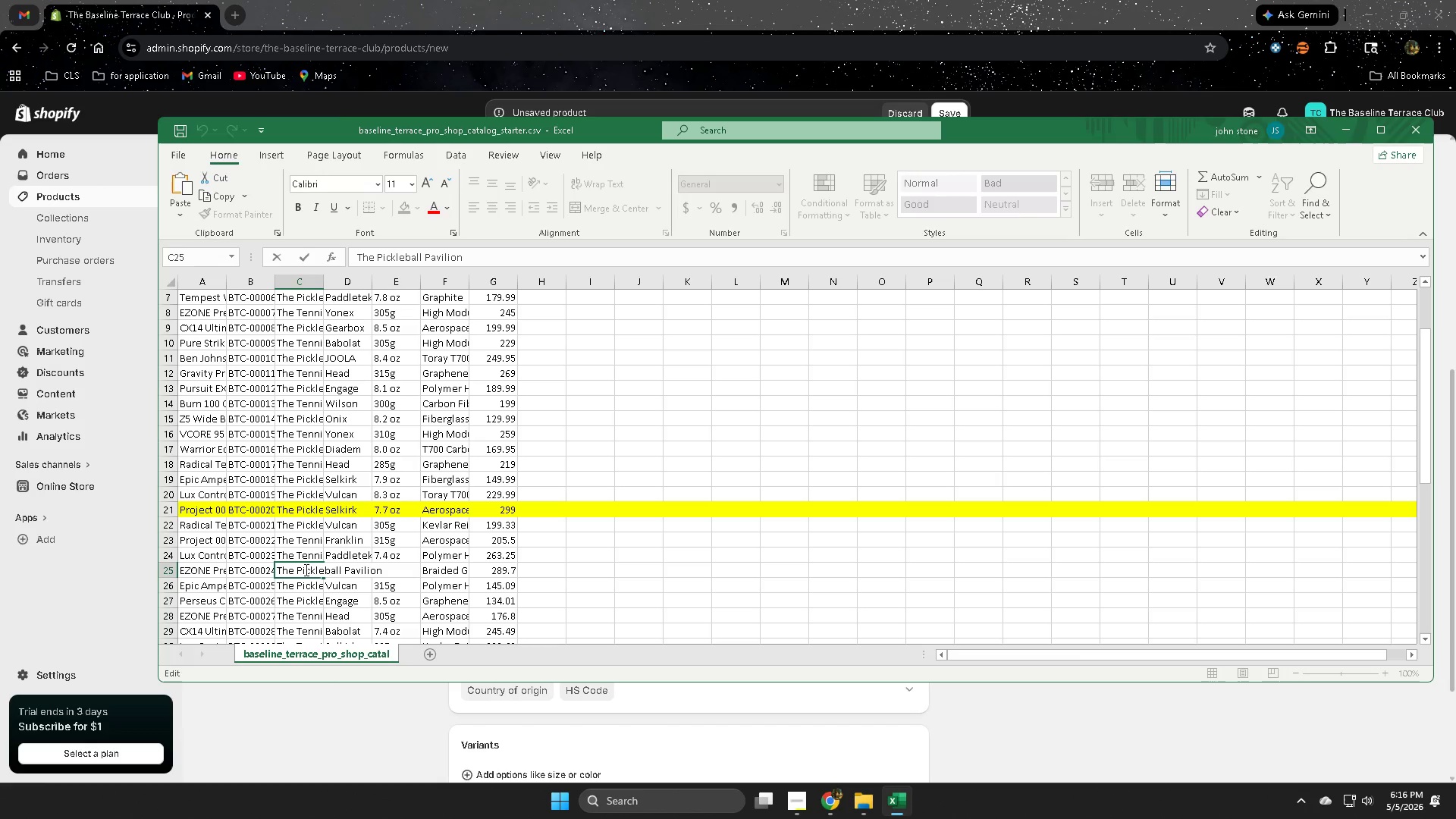 
left_click_drag(start_coordinate=[305, 570], to_coordinate=[315, 566])
 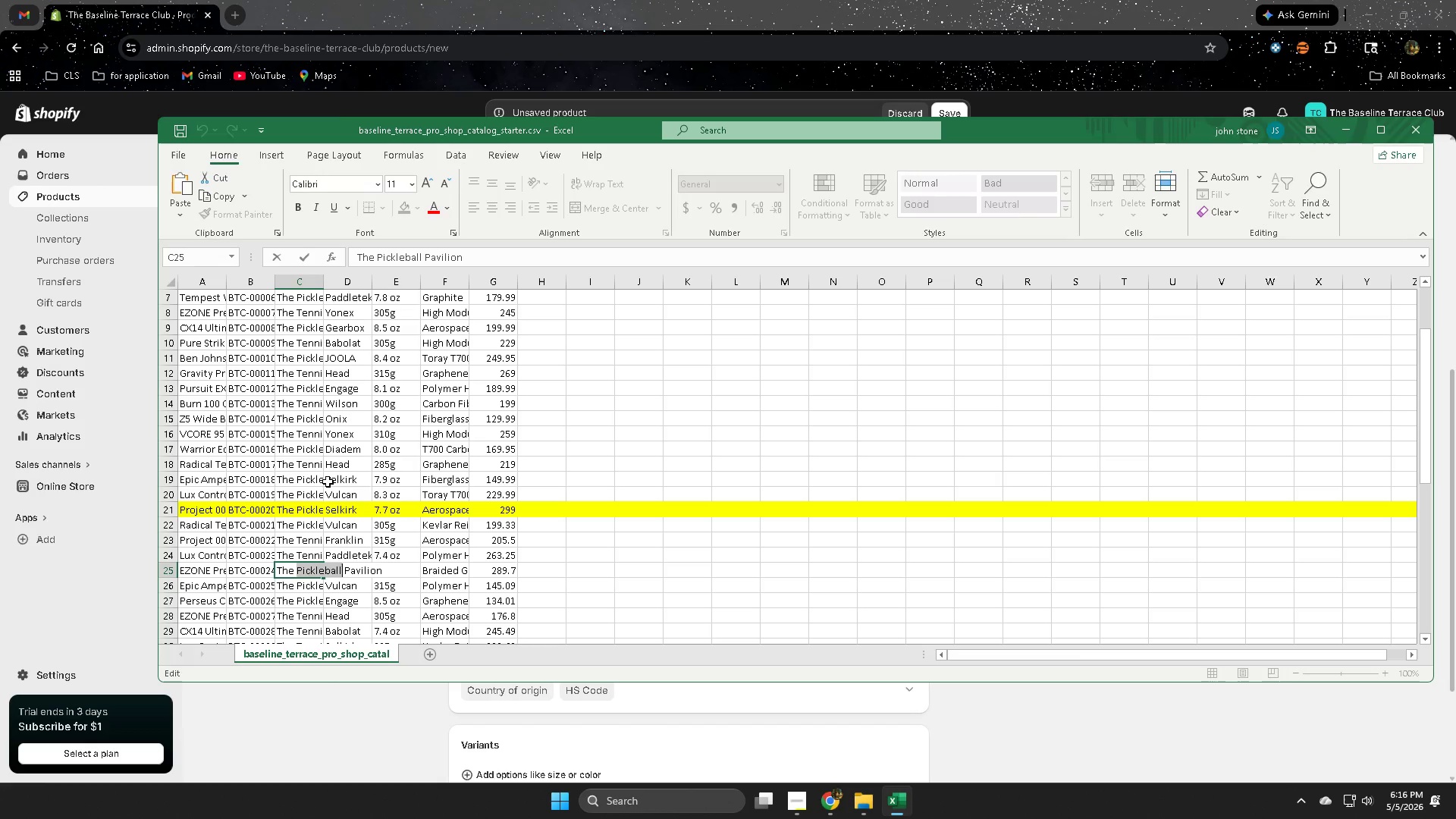 
key(Control+ControlLeft)
 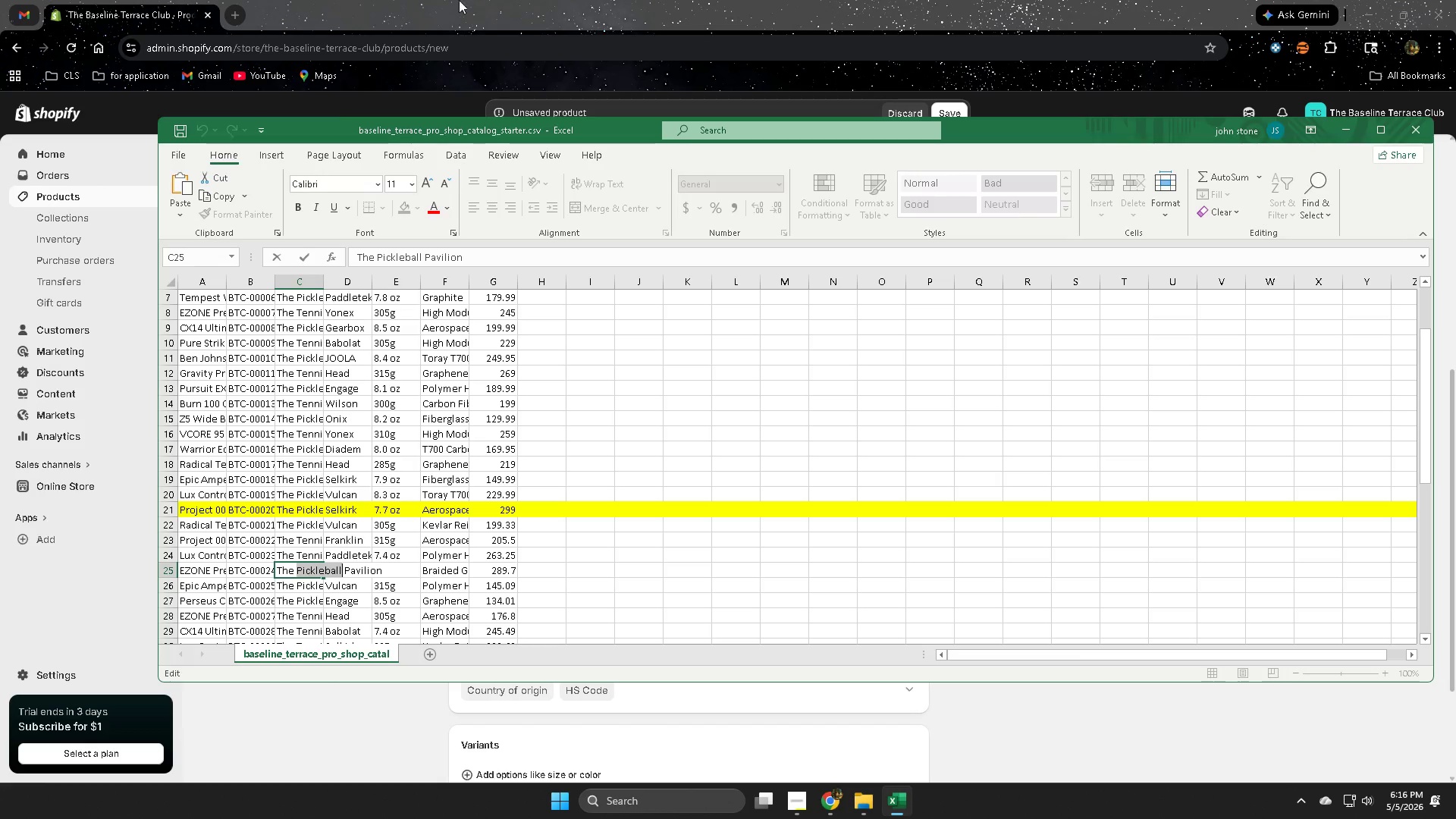 
key(Control+C)
 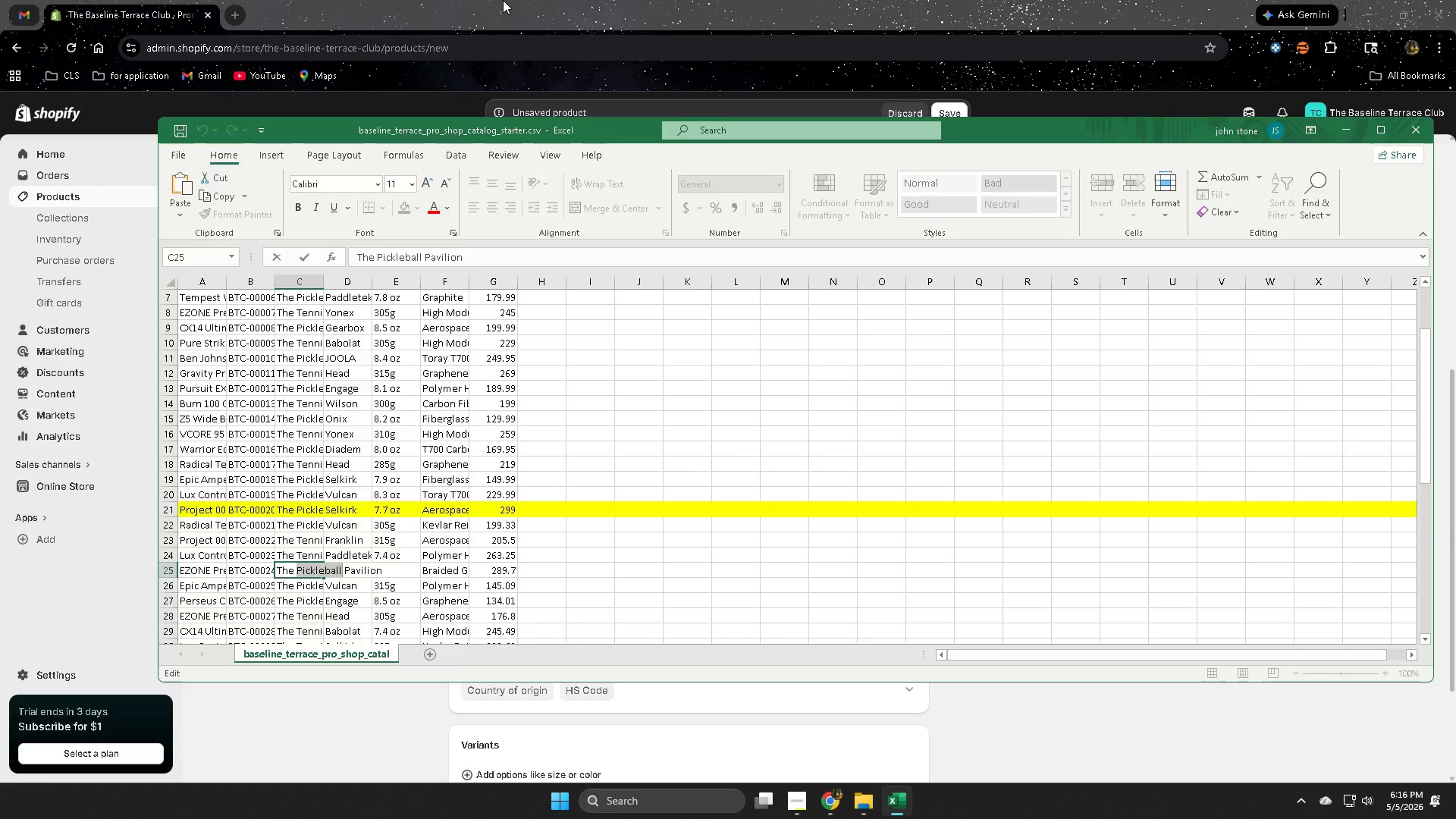 
left_click([503, 0])
 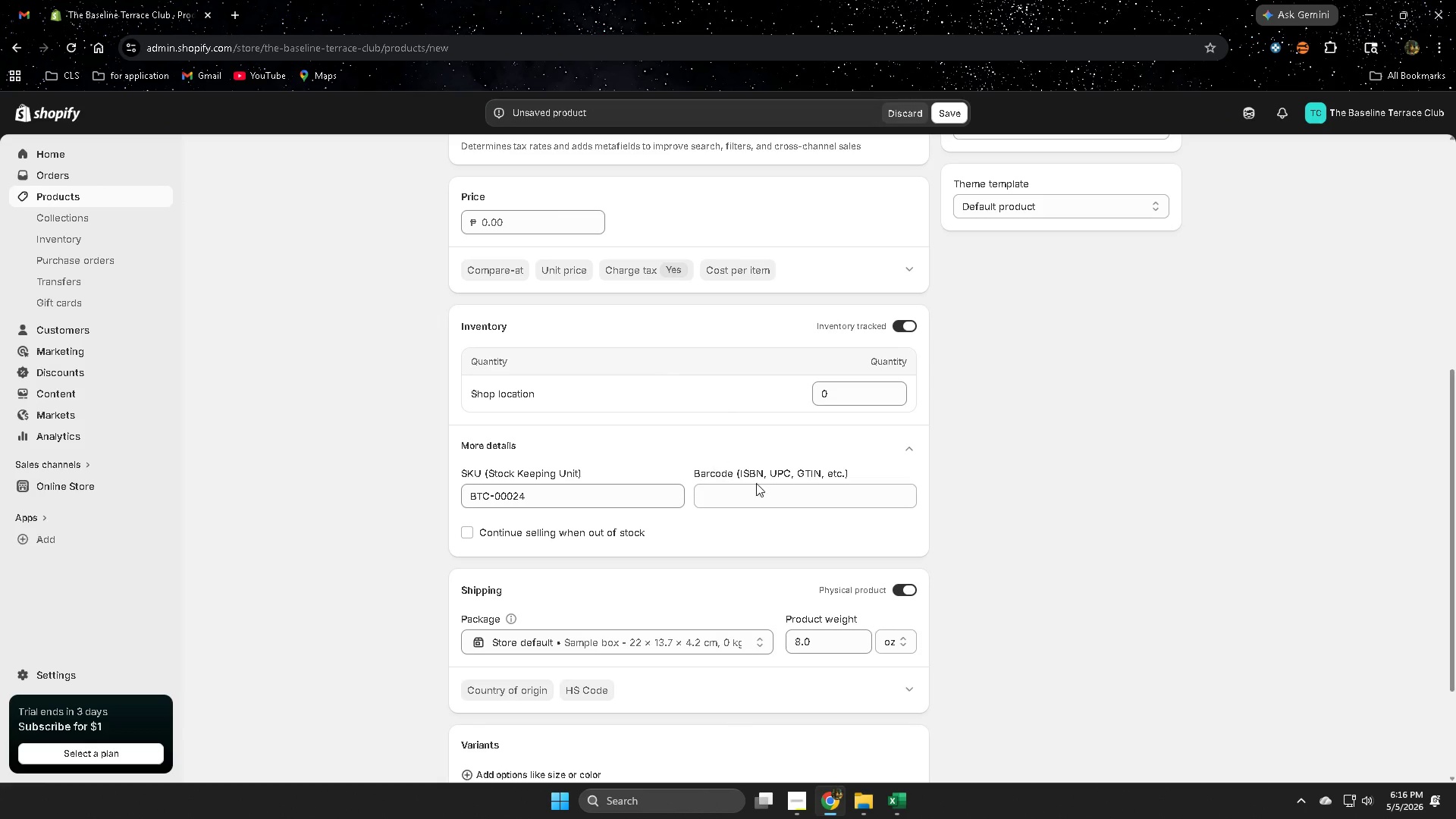 
scroll: coordinate [561, 478], scroll_direction: up, amount: 8.0
 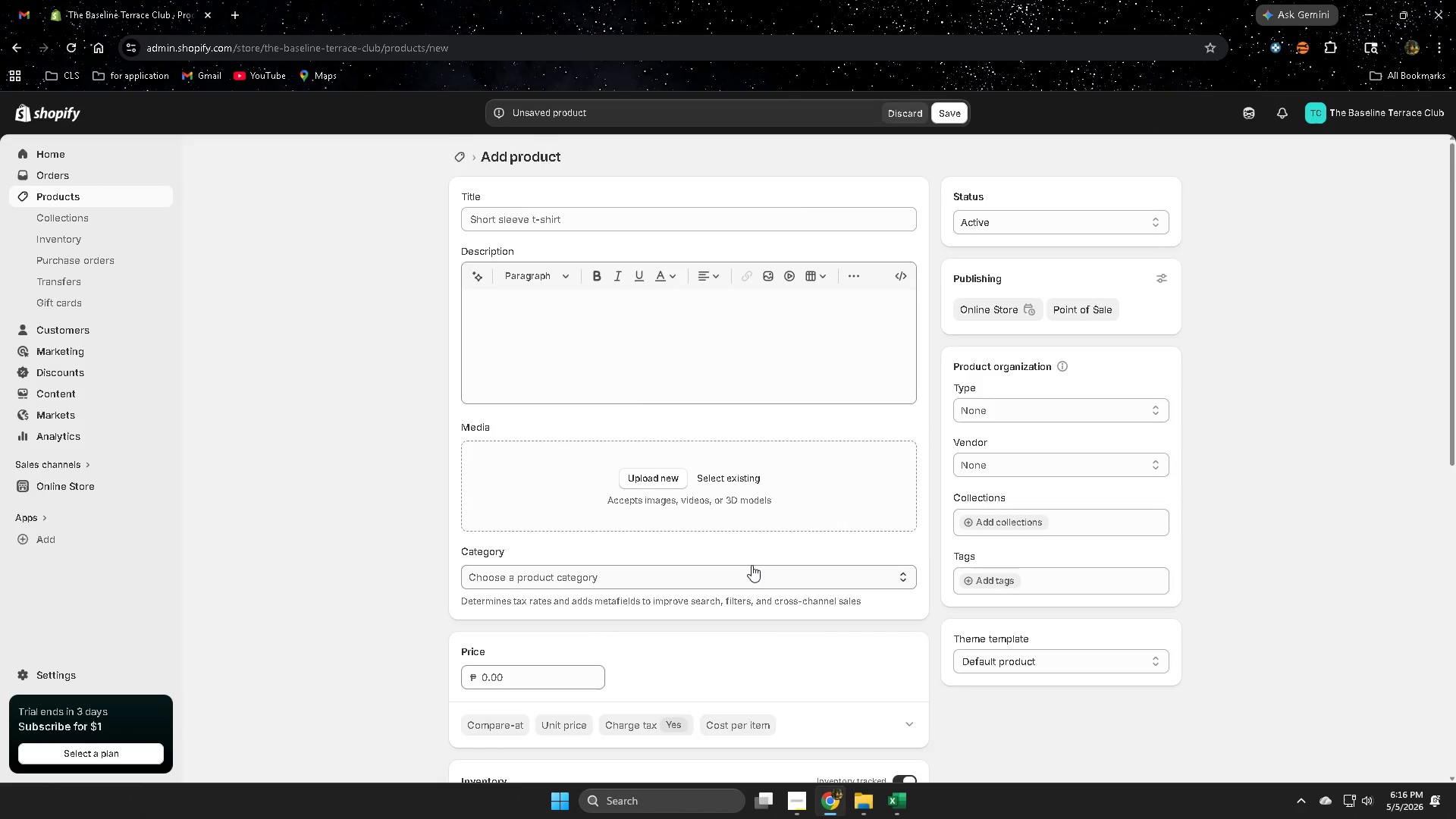 
scroll: coordinate [717, 570], scroll_direction: down, amount: 9.0
 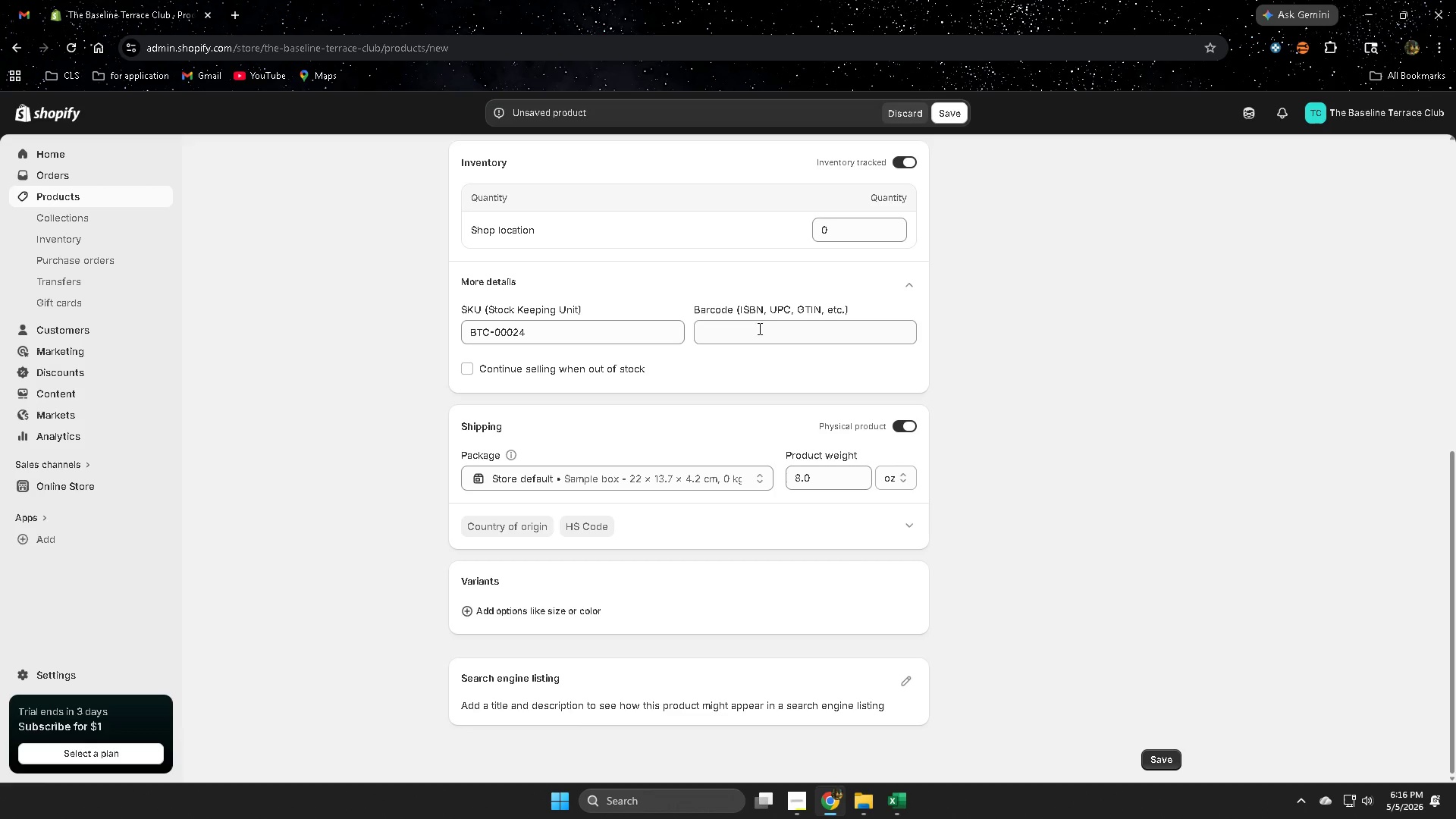 
left_click([756, 338])
 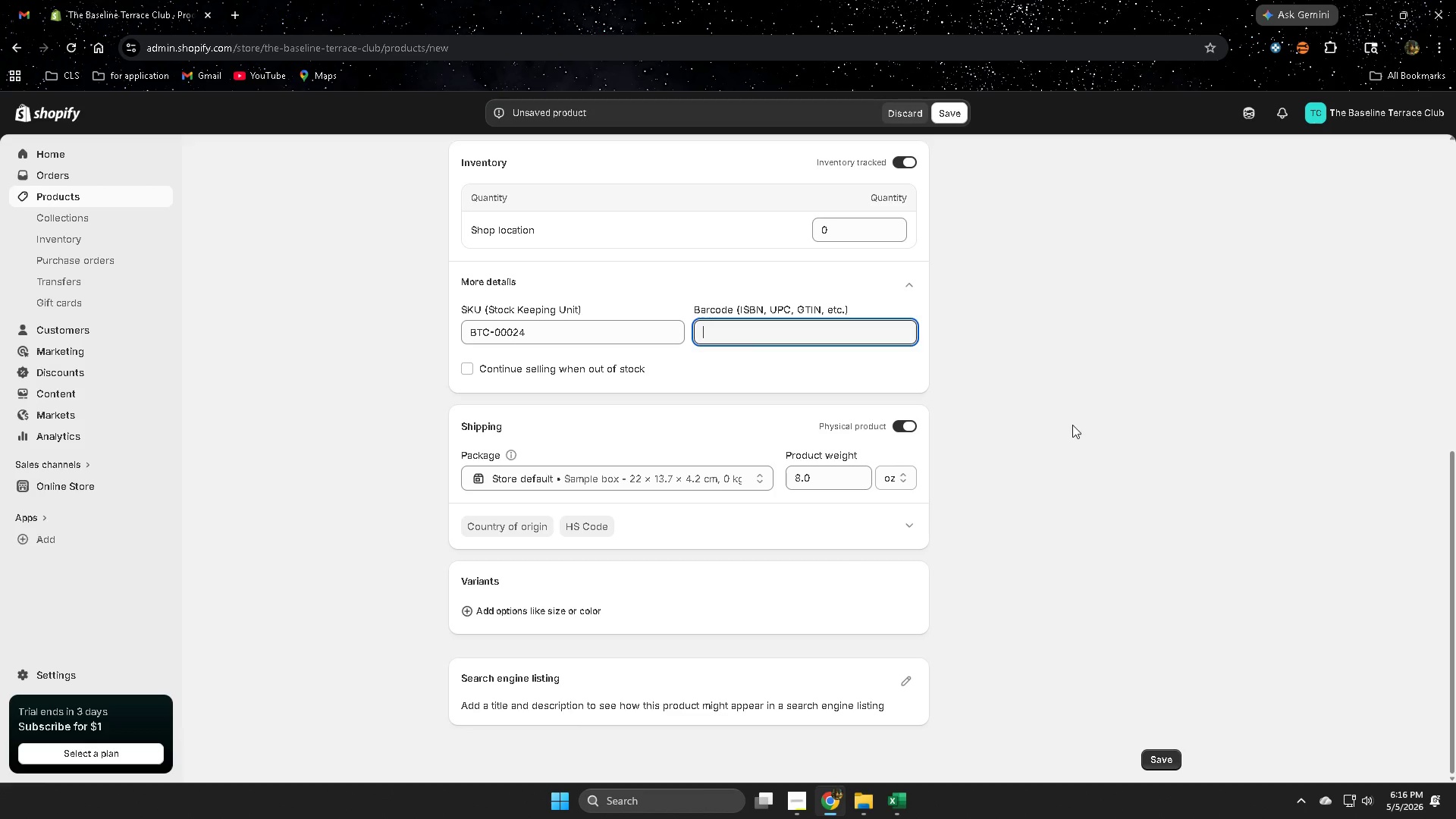 
left_click([1072, 425])
 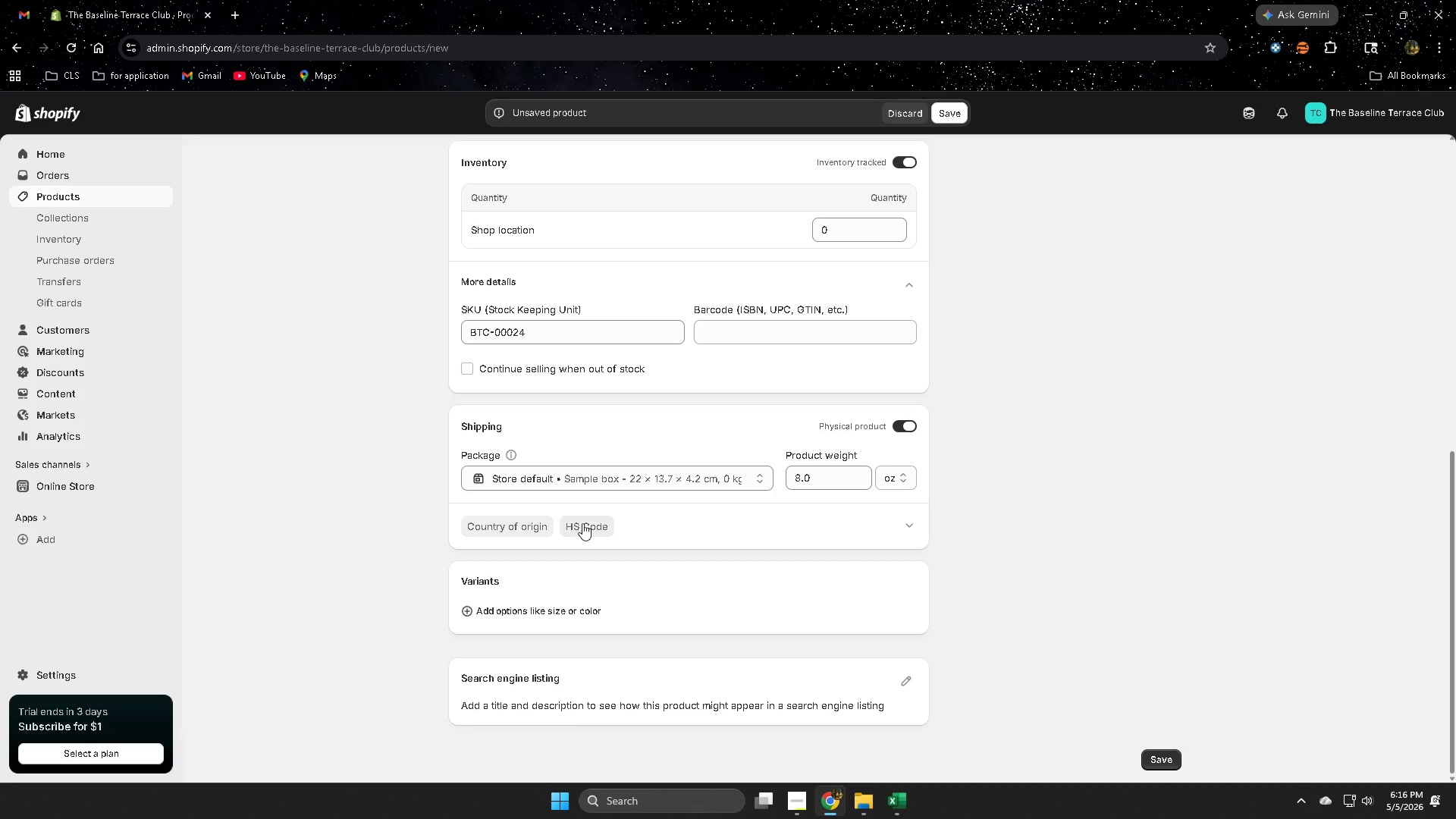 
scroll: coordinate [1000, 477], scroll_direction: up, amount: 5.0
 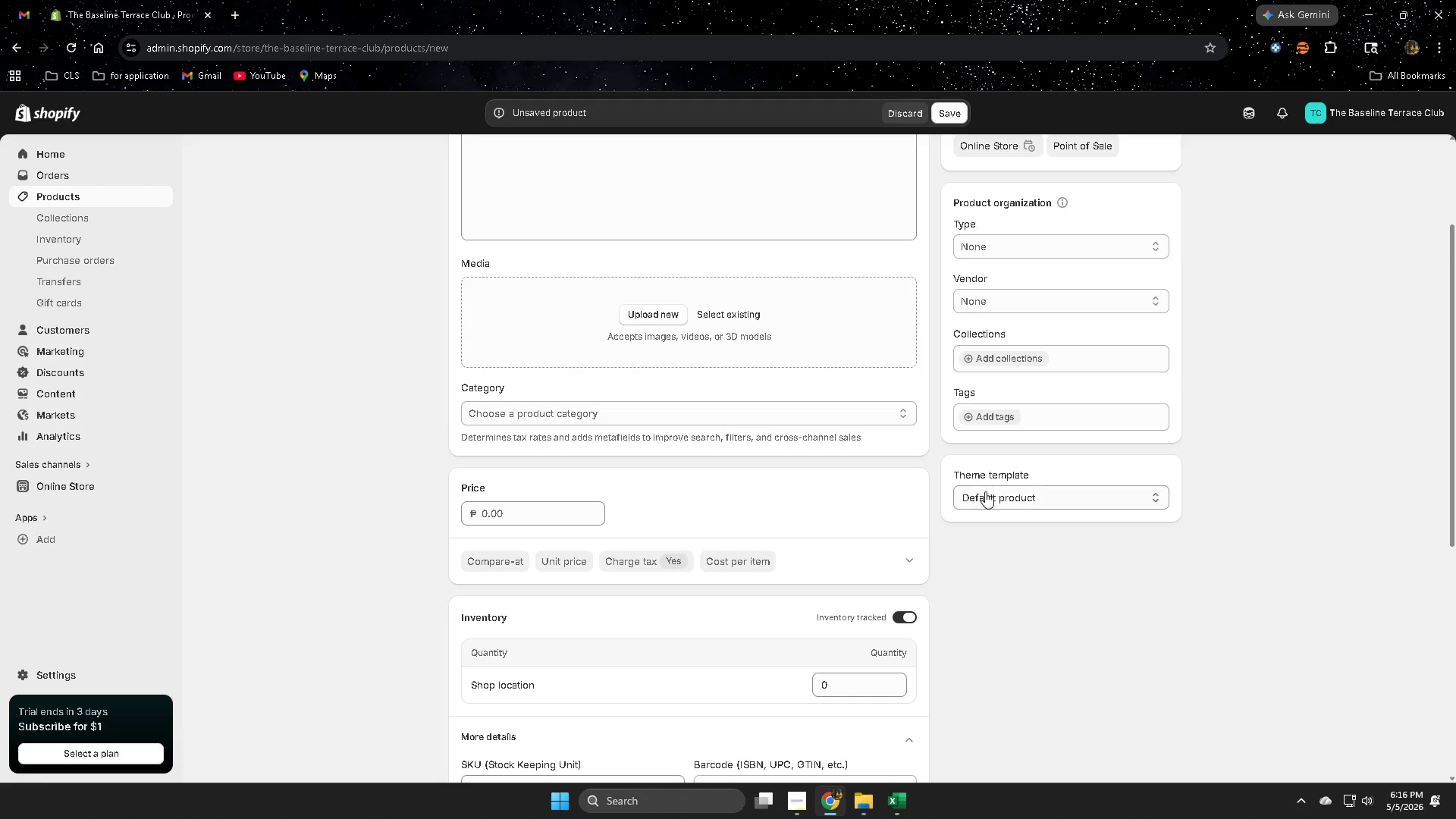 
scroll: coordinate [522, 499], scroll_direction: none, amount: 0.0
 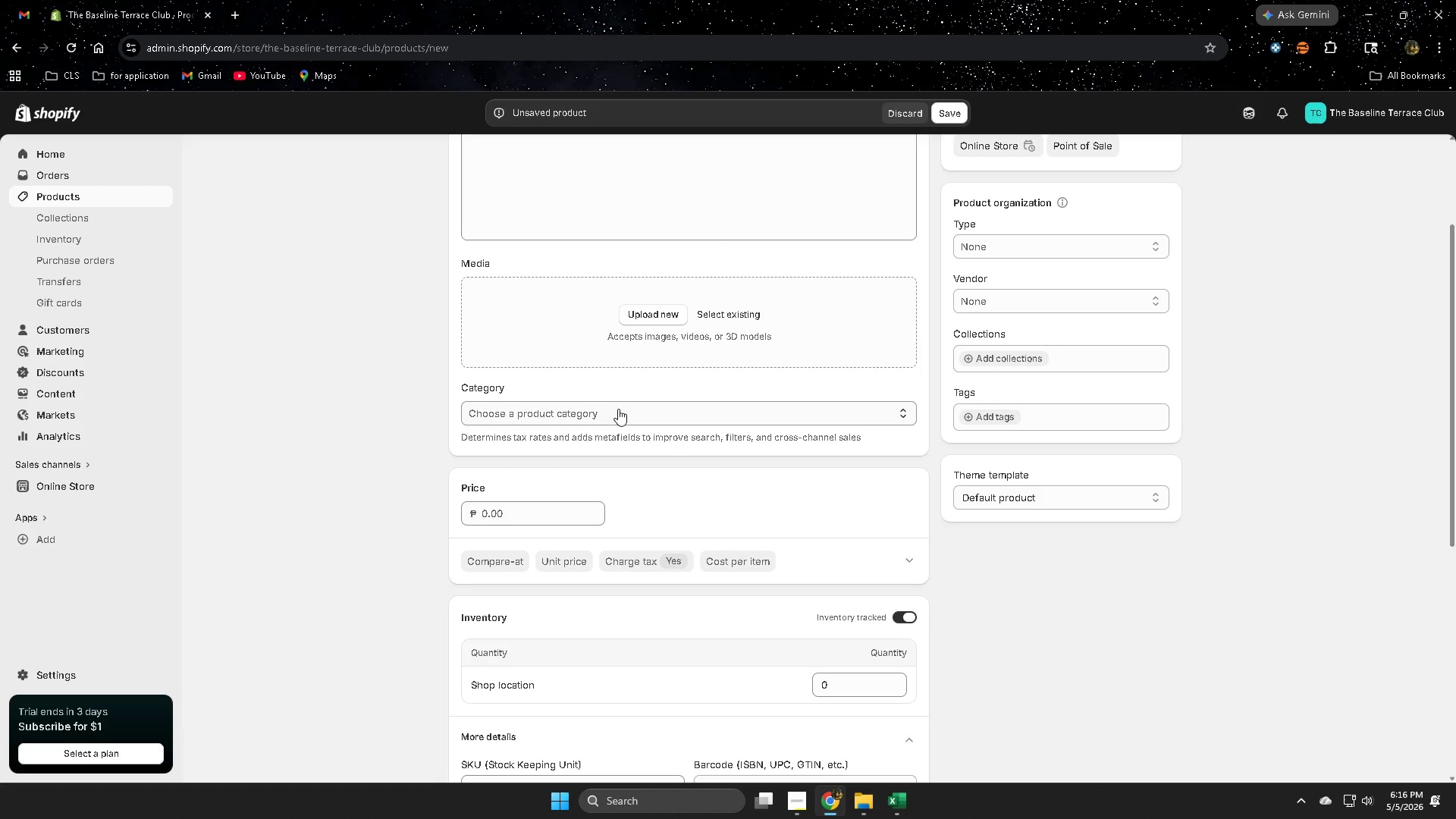 
left_click([619, 413])
 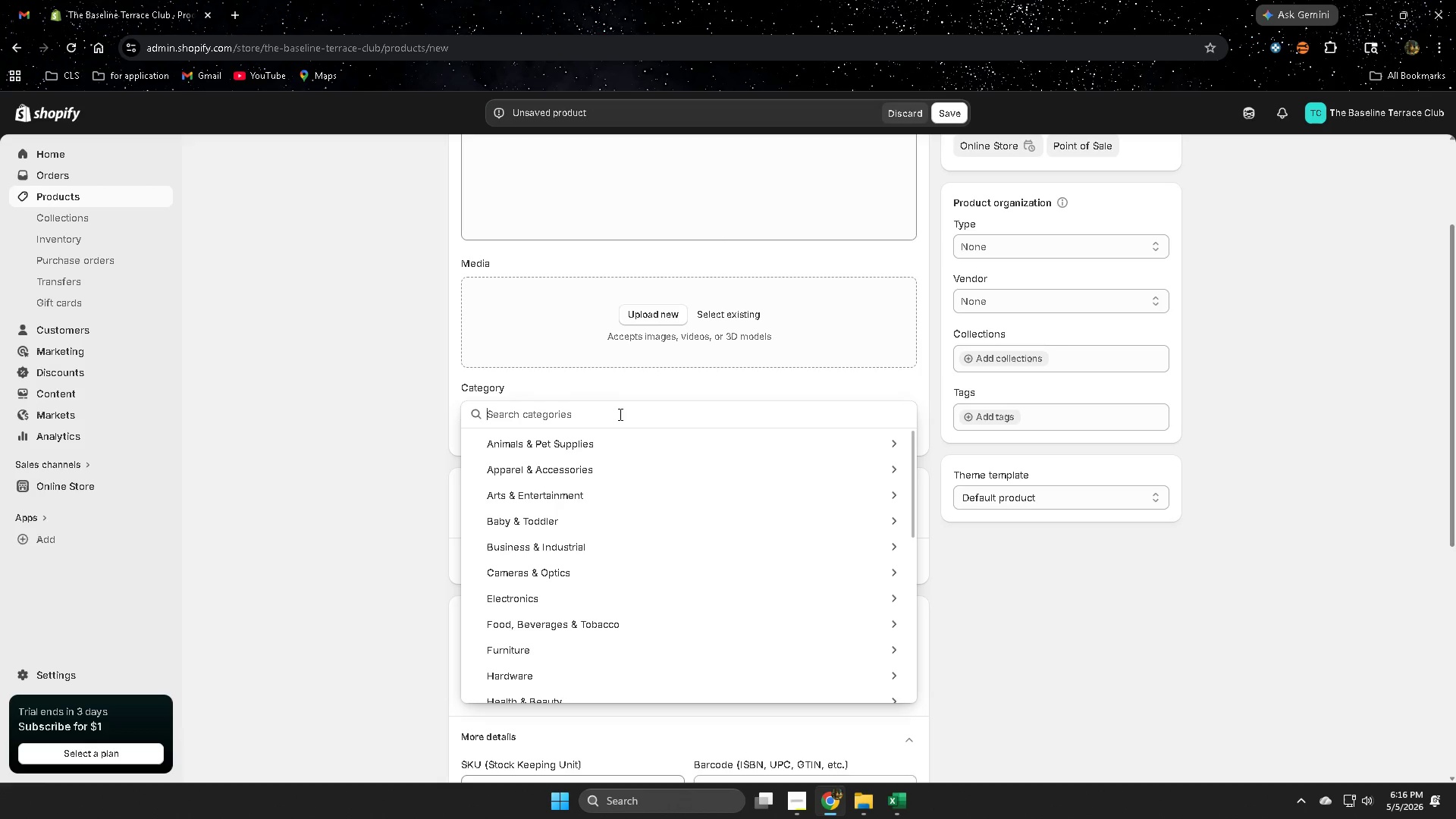 
key(Control+V)
 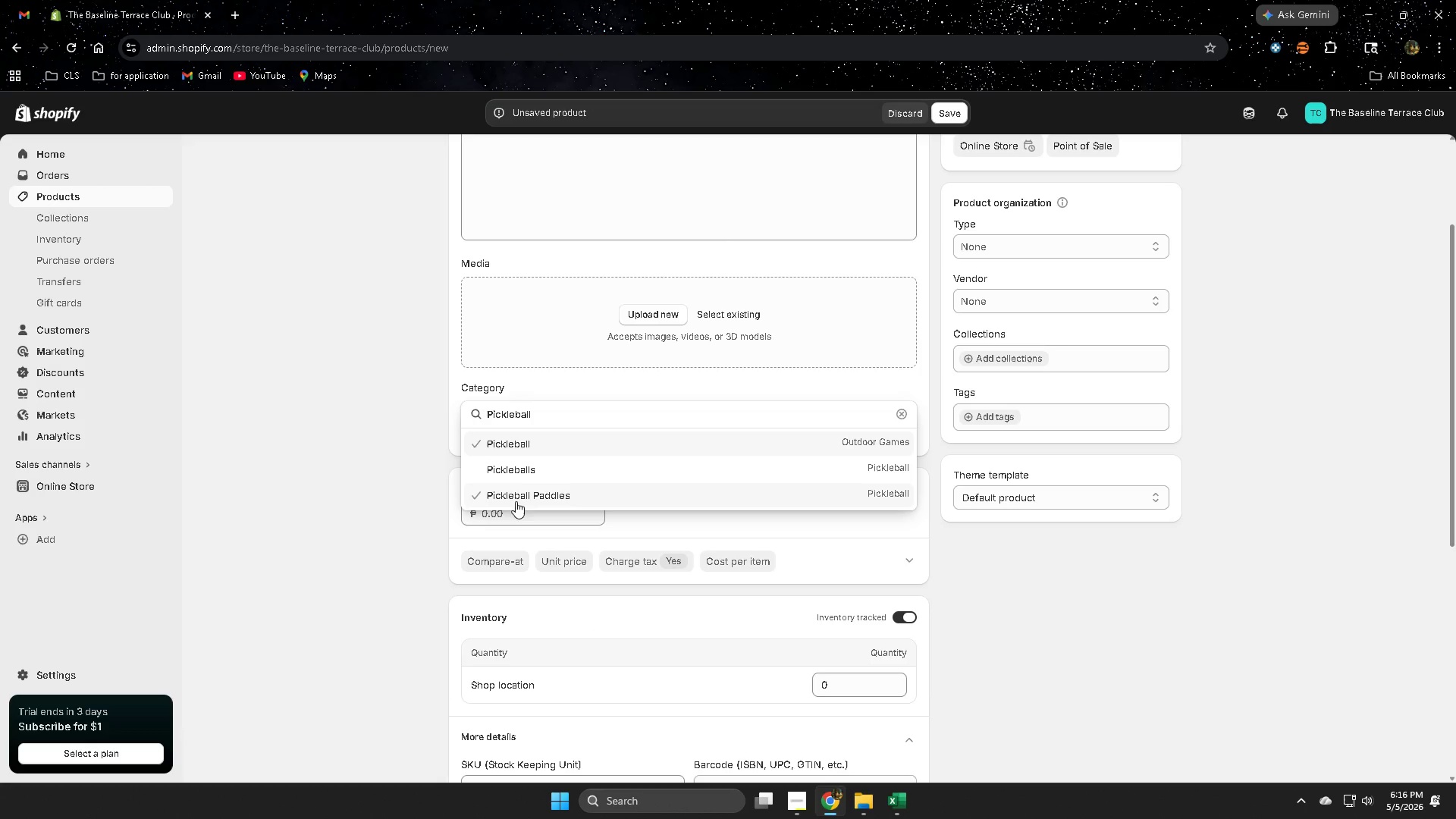 
wait(5.05)
 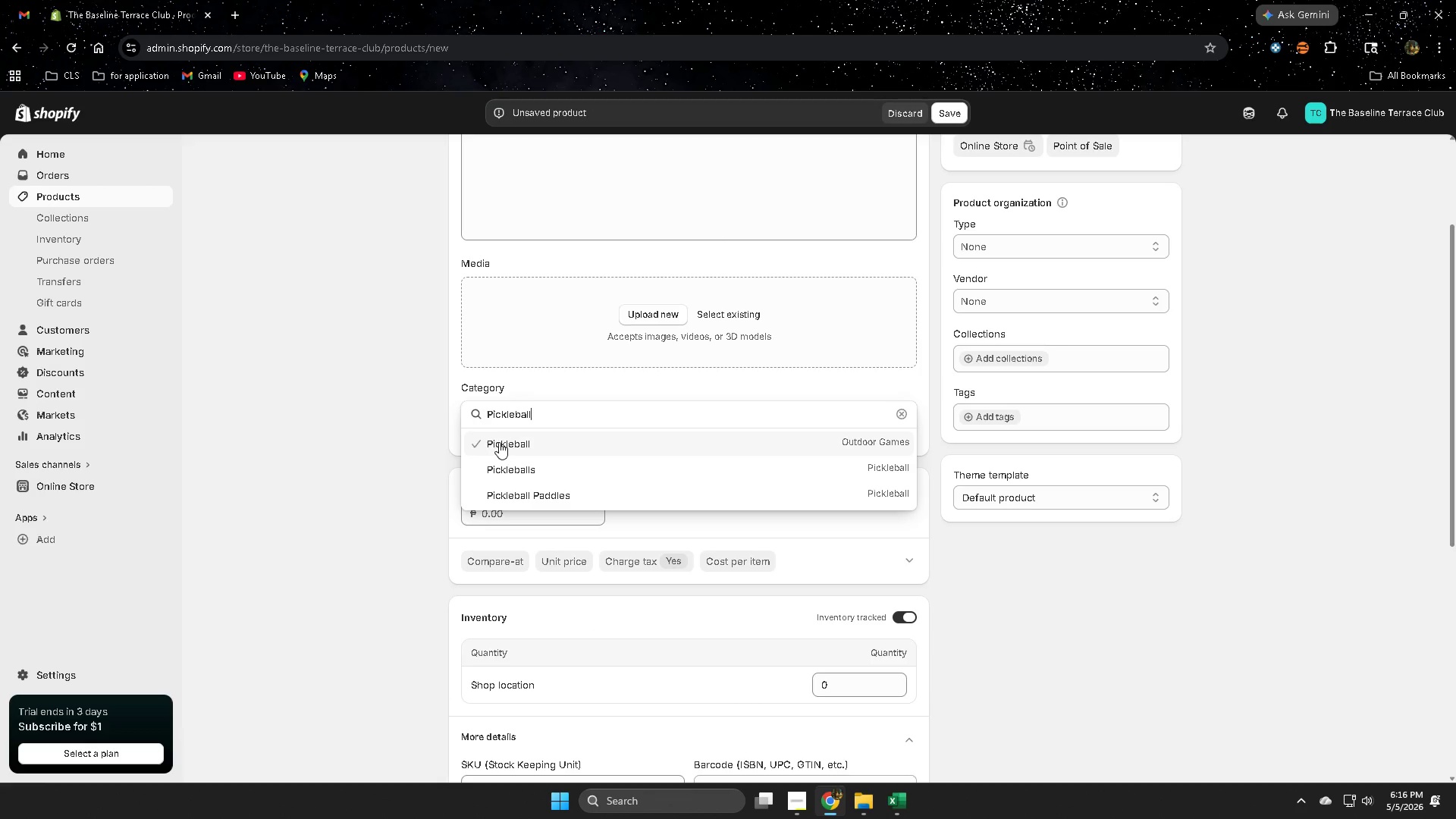 
left_click([898, 800])
 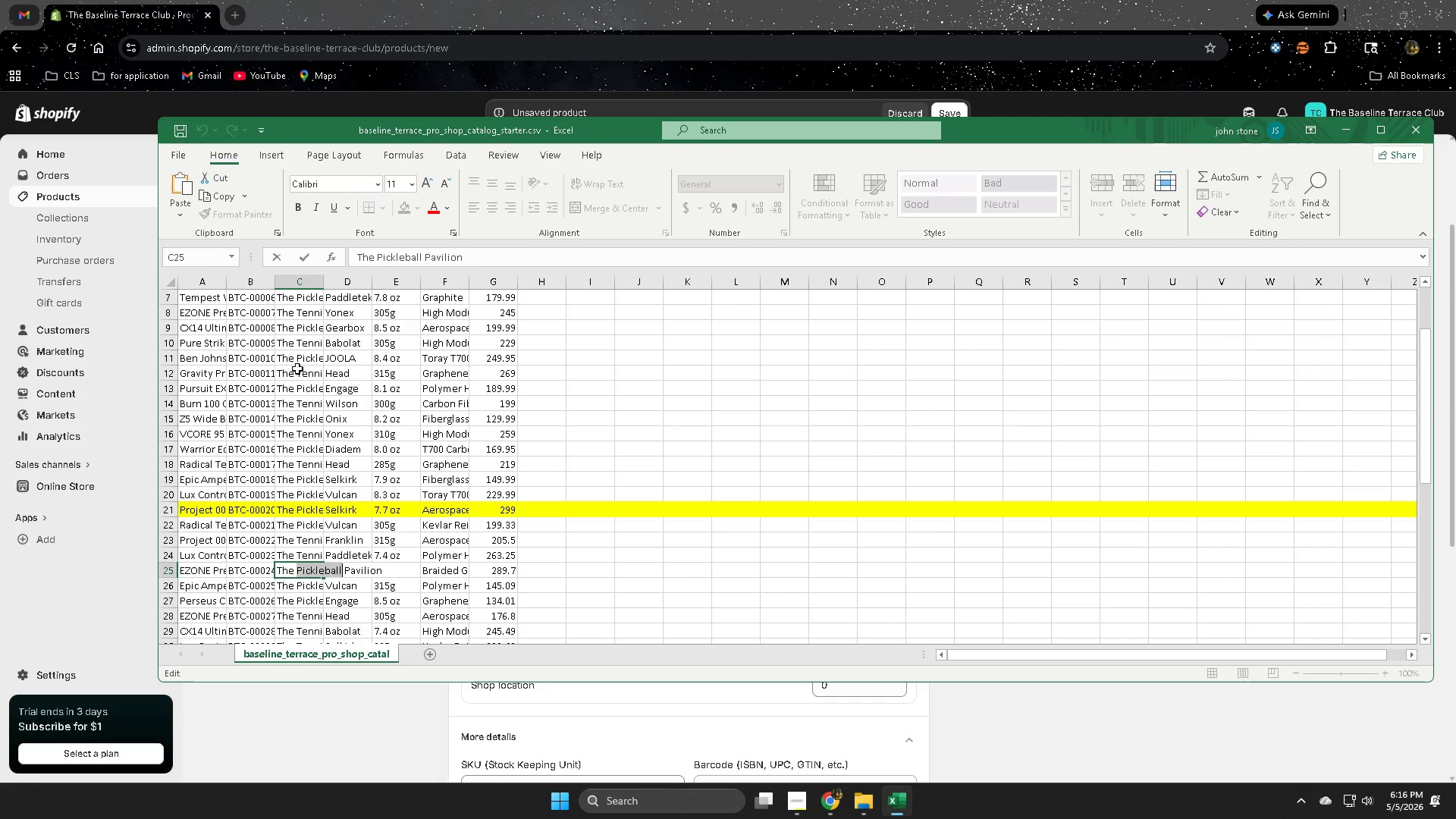 
left_click([651, 0])
 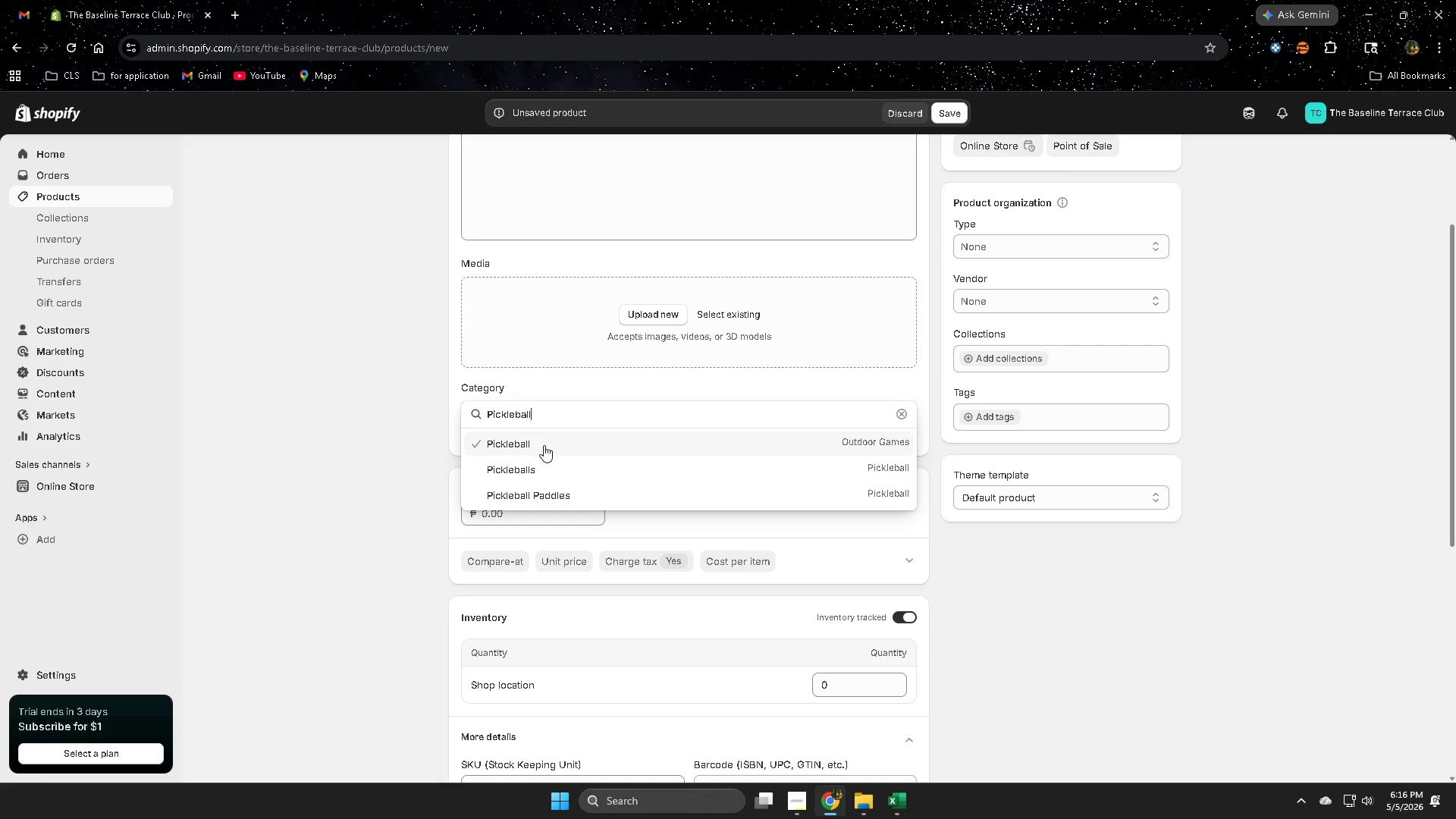 
left_click([544, 445])
 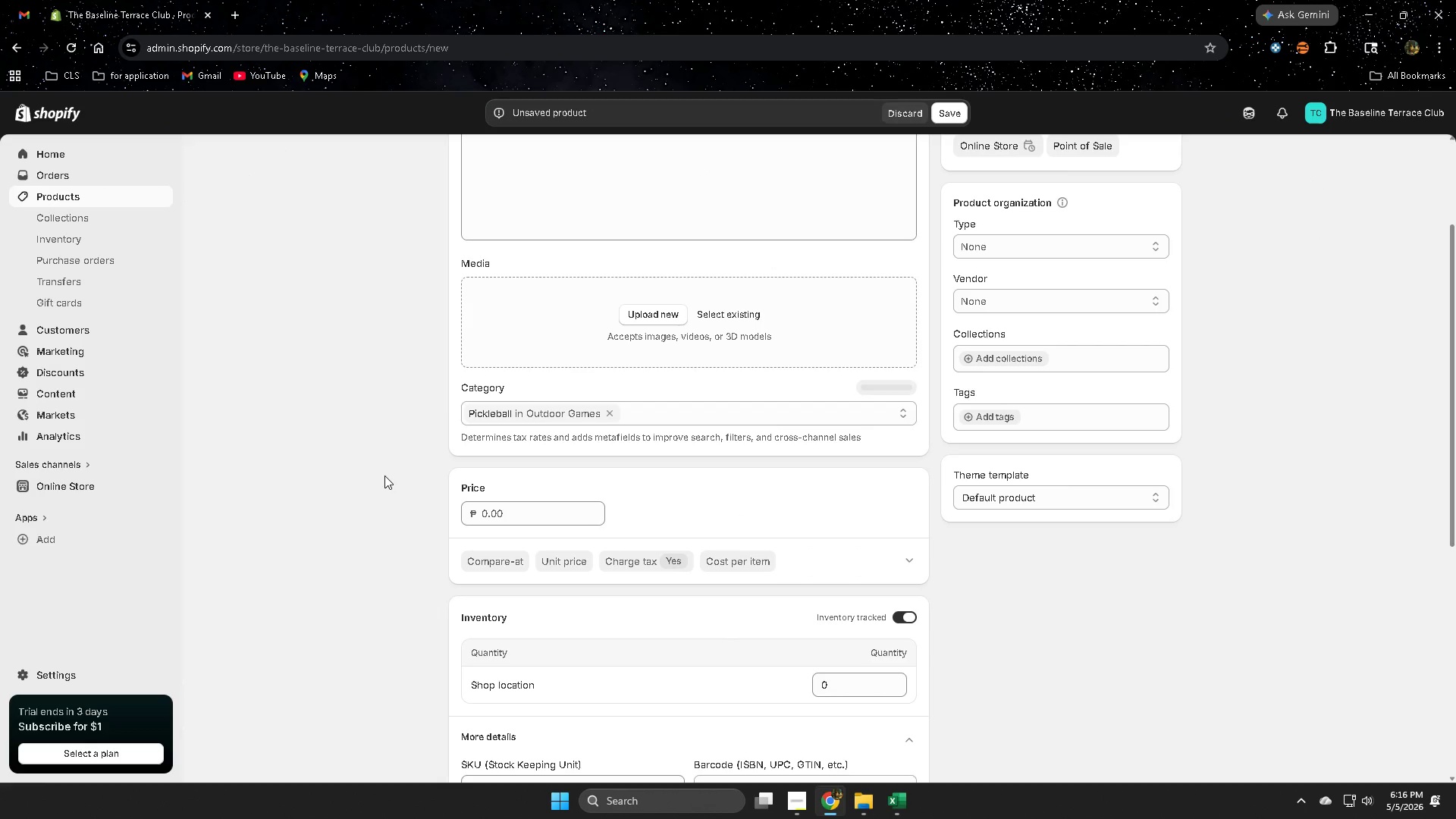 
left_click([384, 475])
 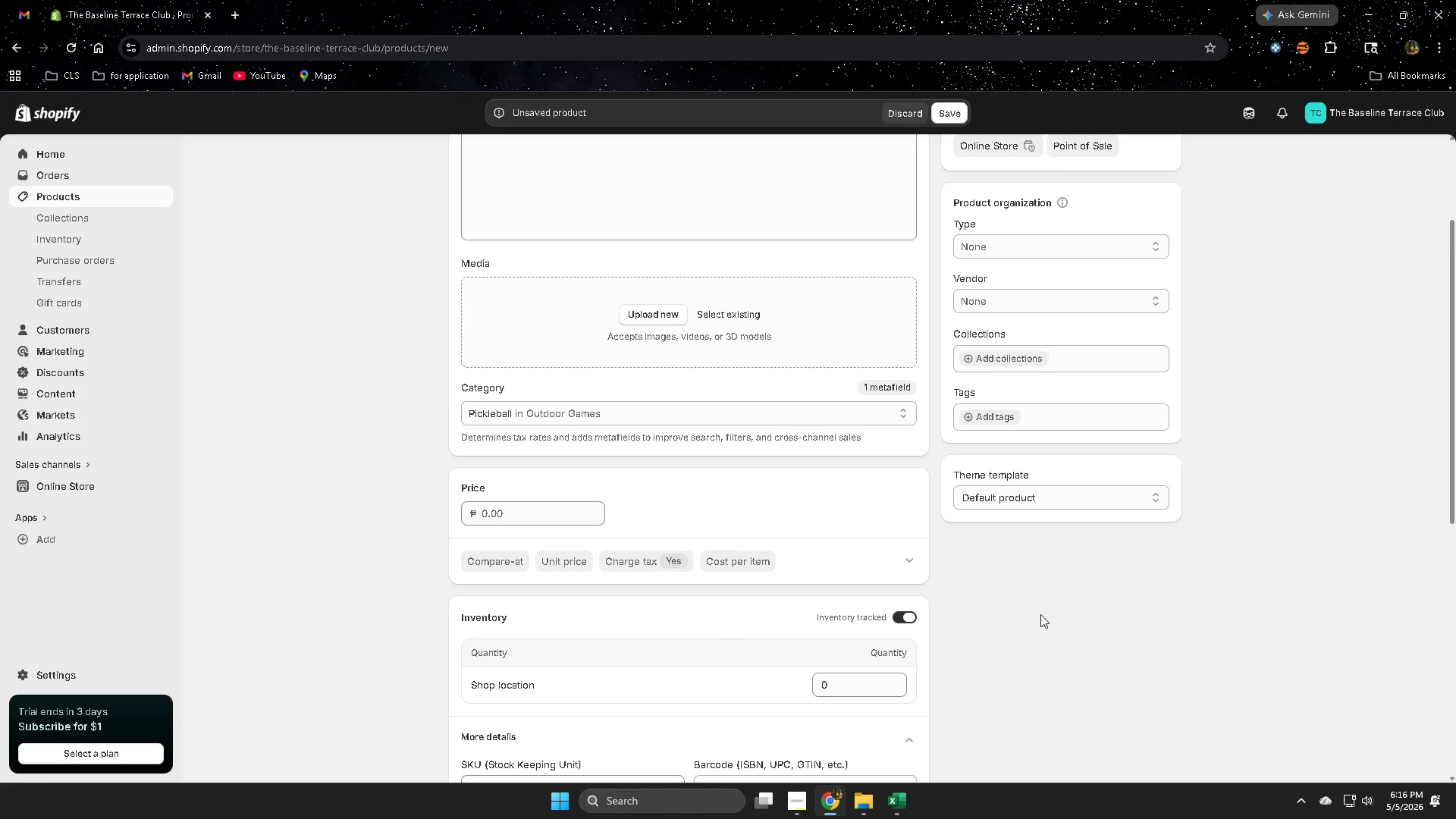 
scroll: coordinate [372, 565], scroll_direction: down, amount: 7.0
 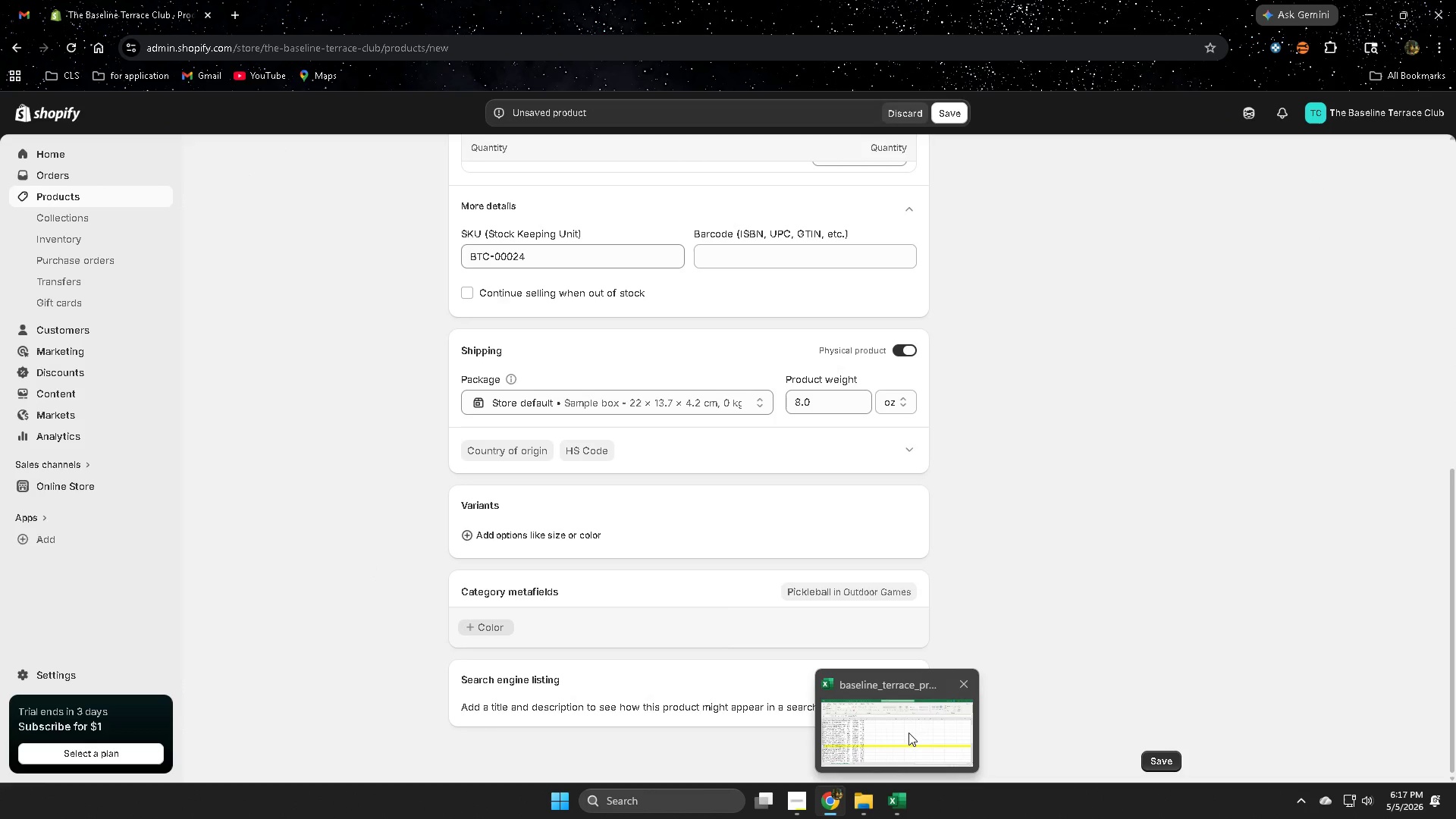 
left_click([801, 804])